 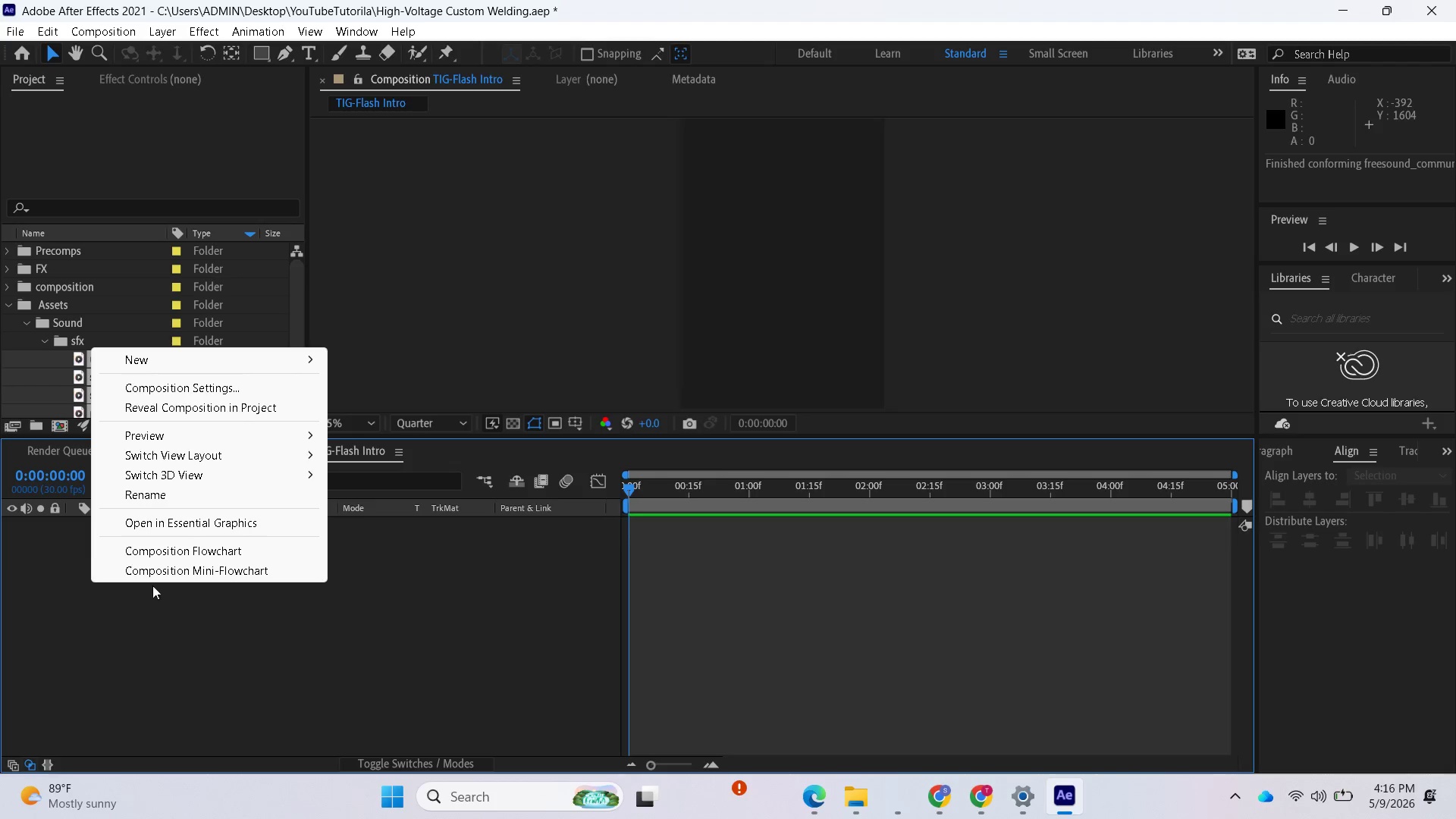 
left_click([135, 621])
 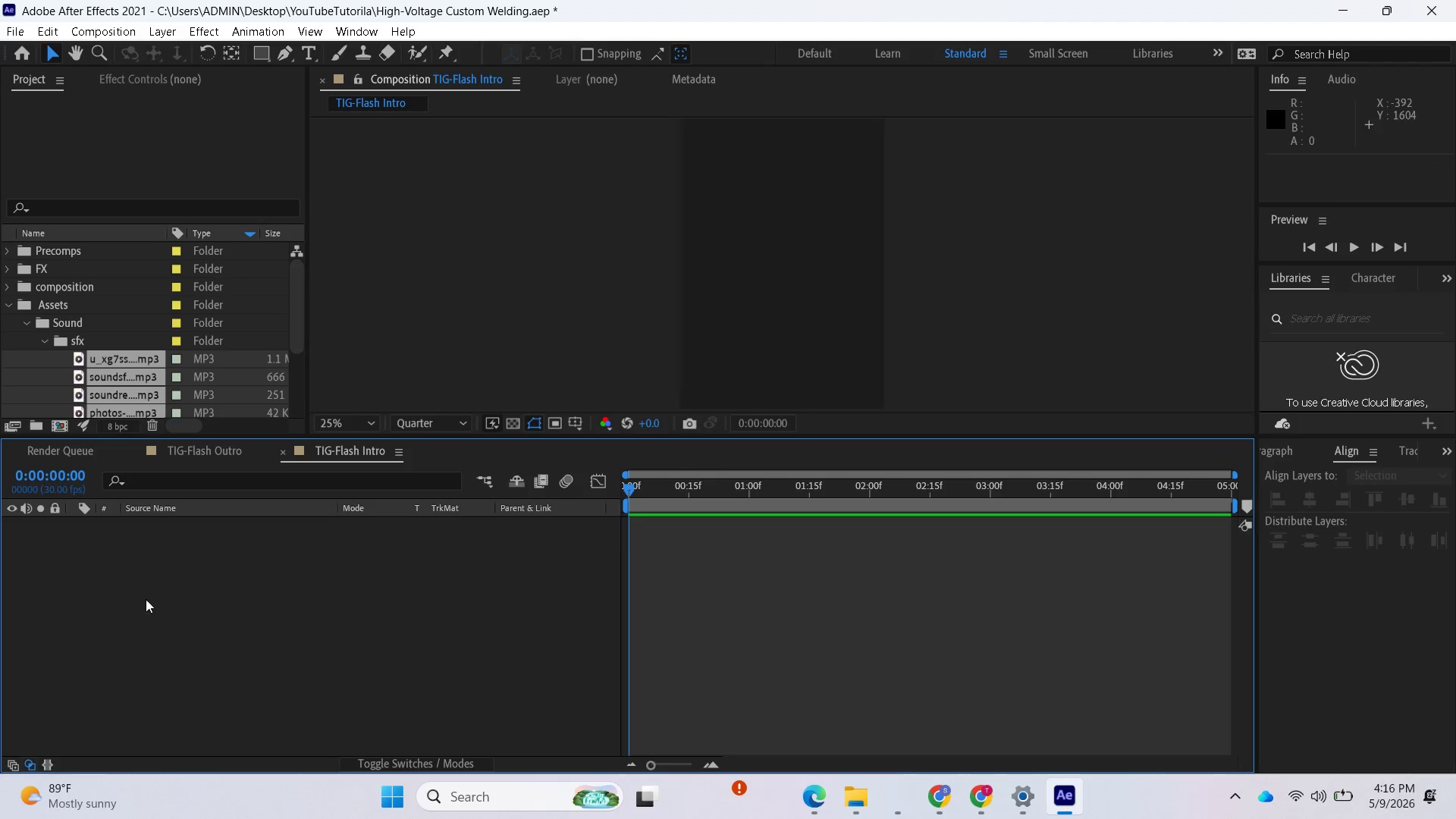 
right_click([146, 599])
 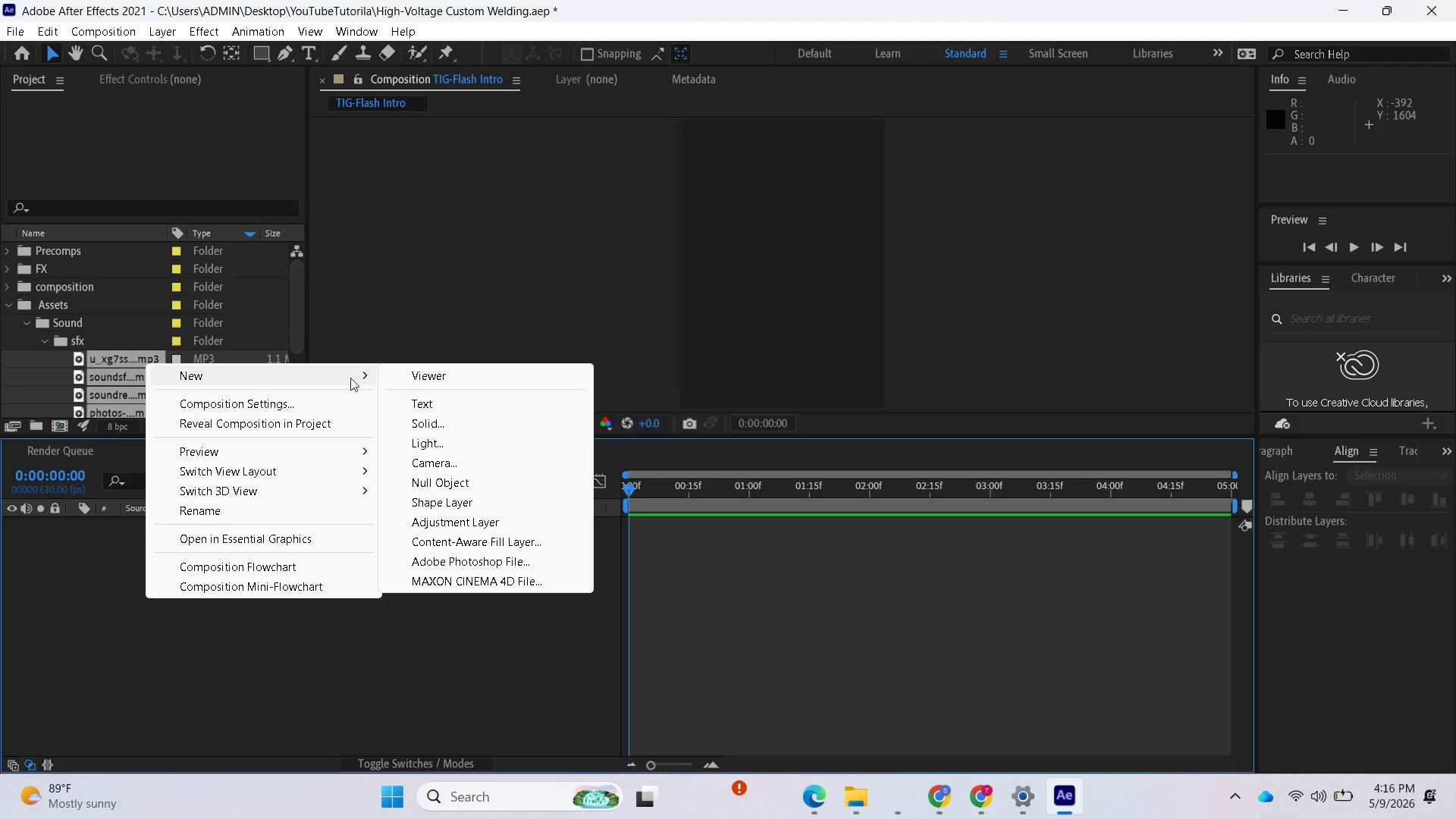 
left_click([465, 400])
 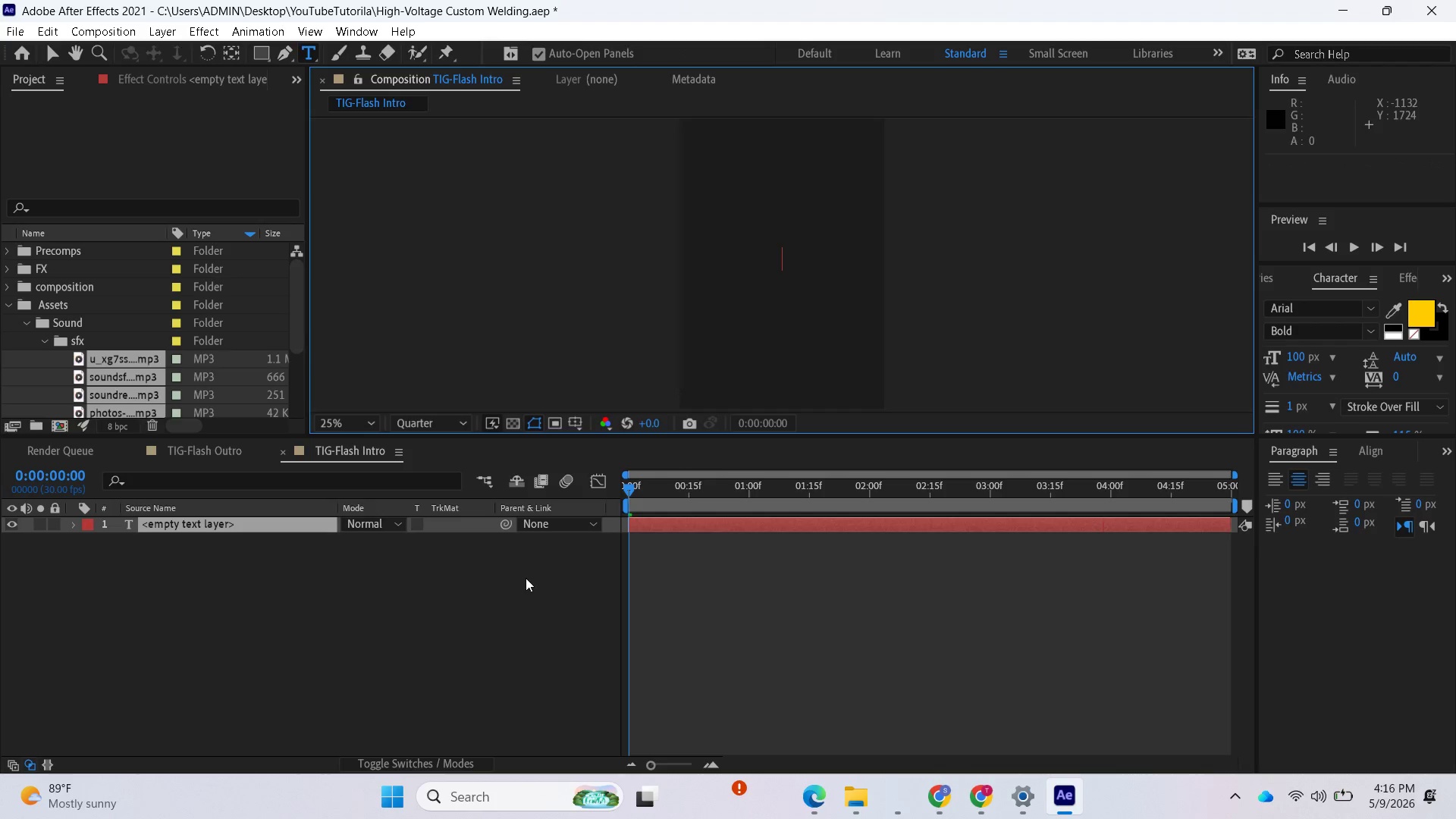 
key(Control+V)
 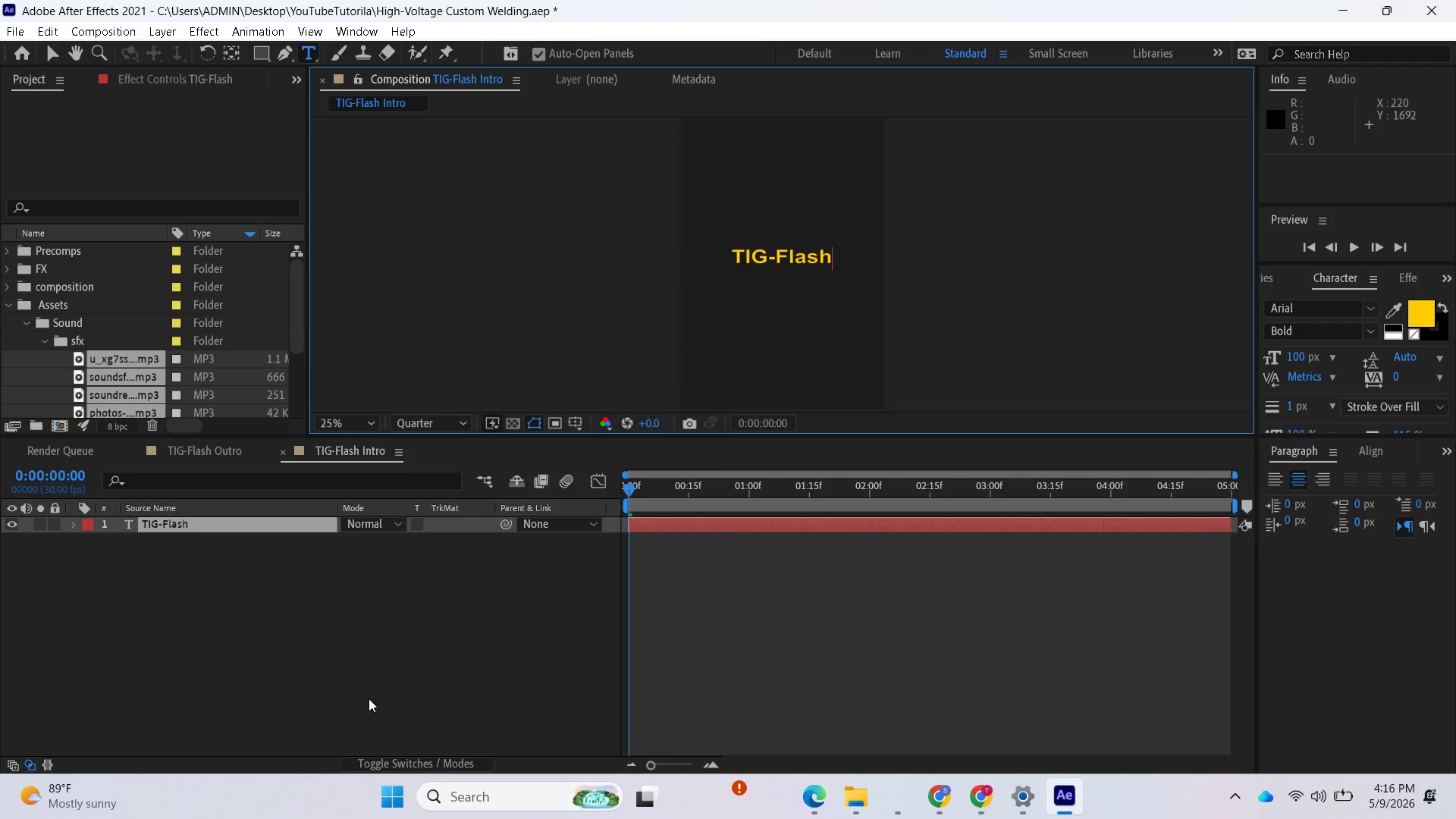 
left_click([366, 692])
 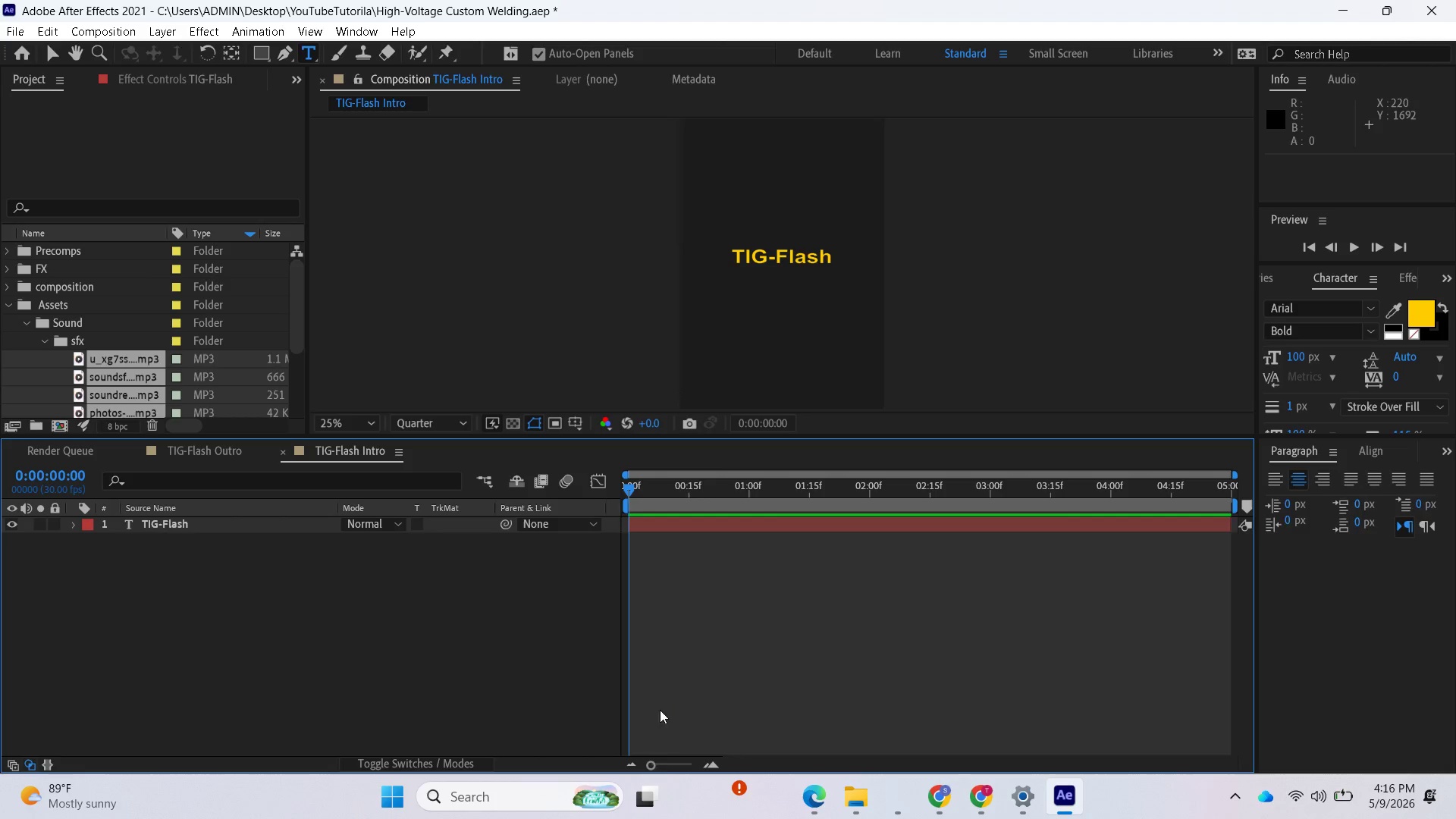 
mouse_move([824, 799])
 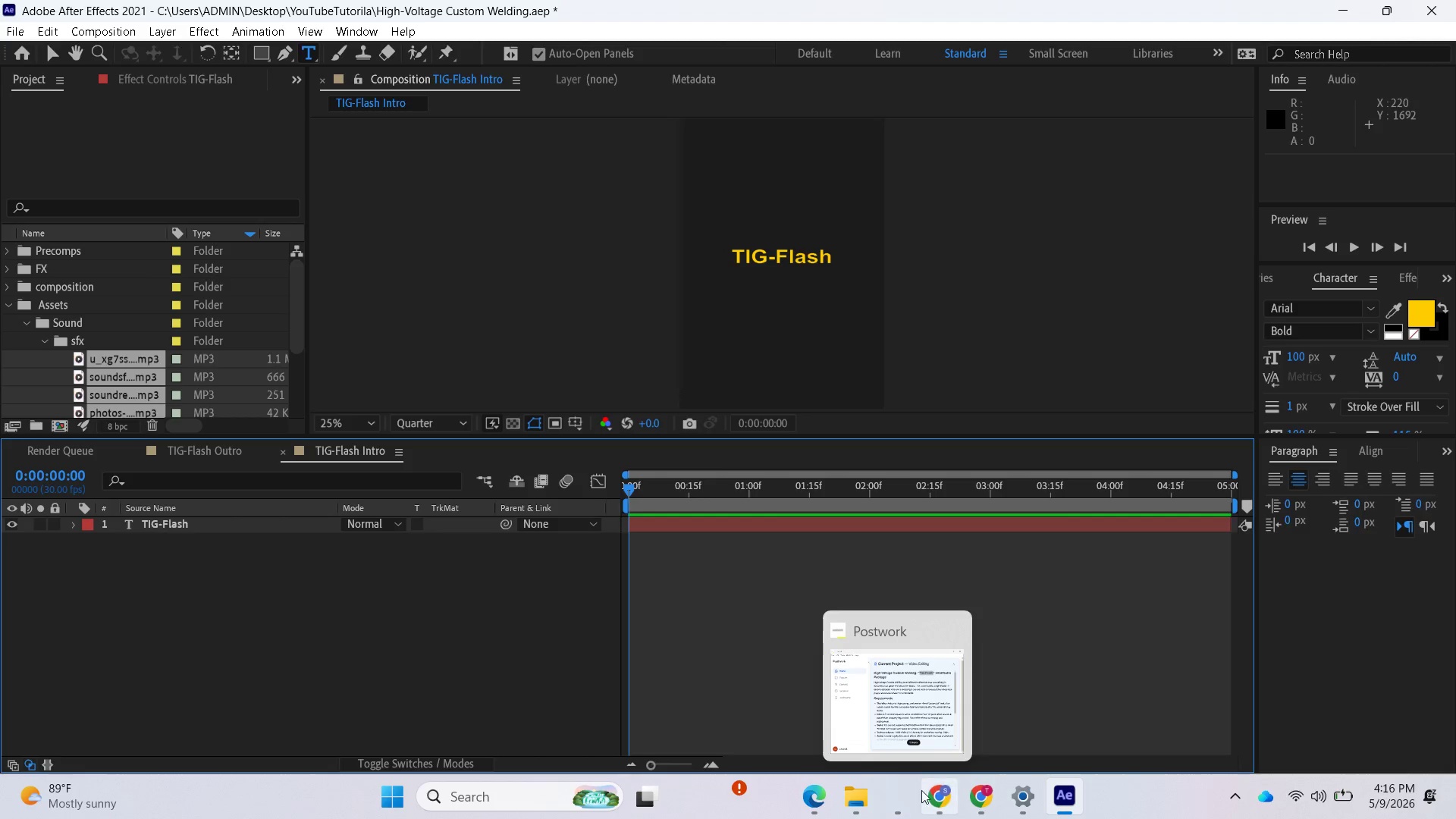 
mouse_move([918, 726])
 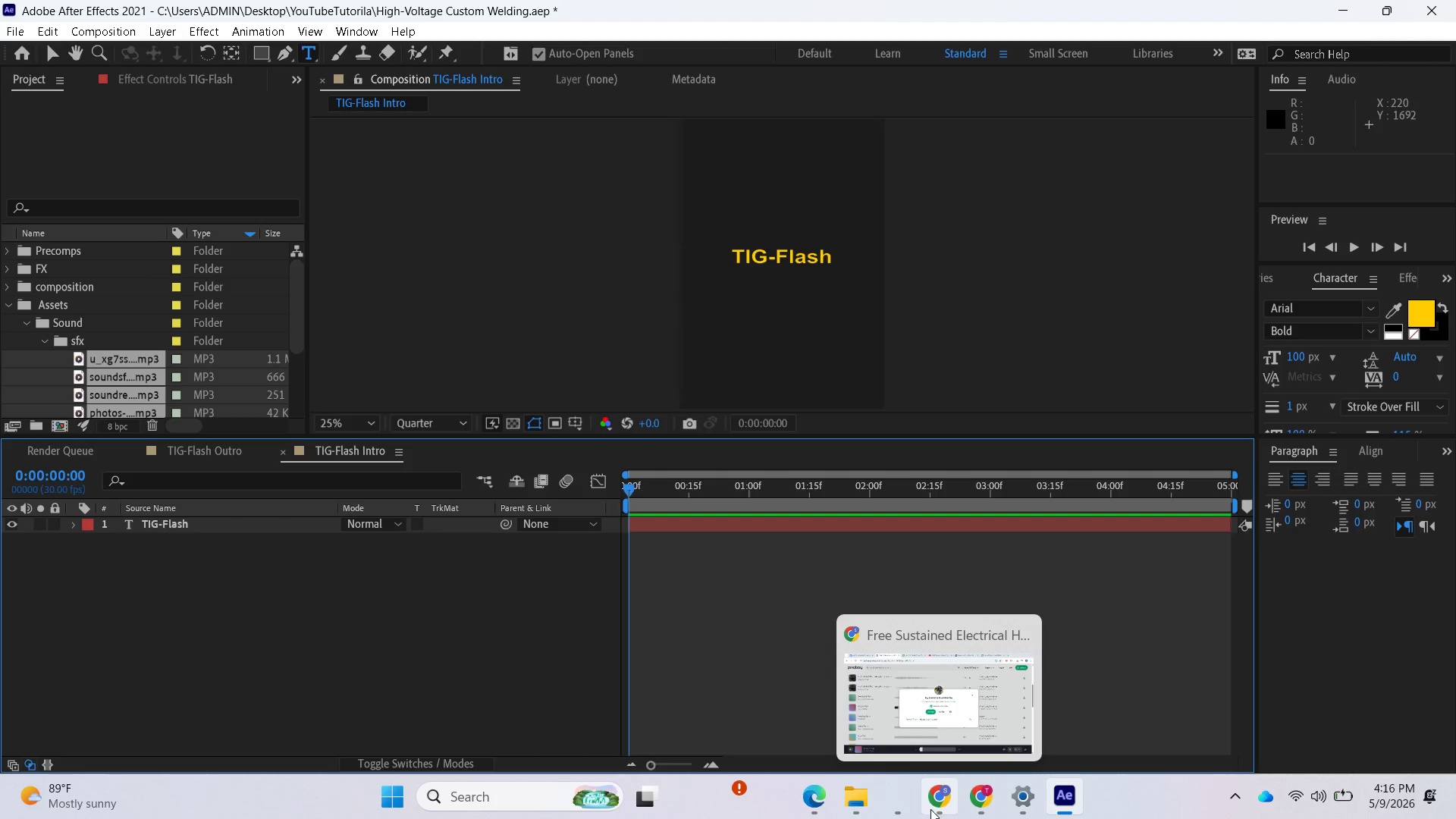 
left_click([938, 806])
 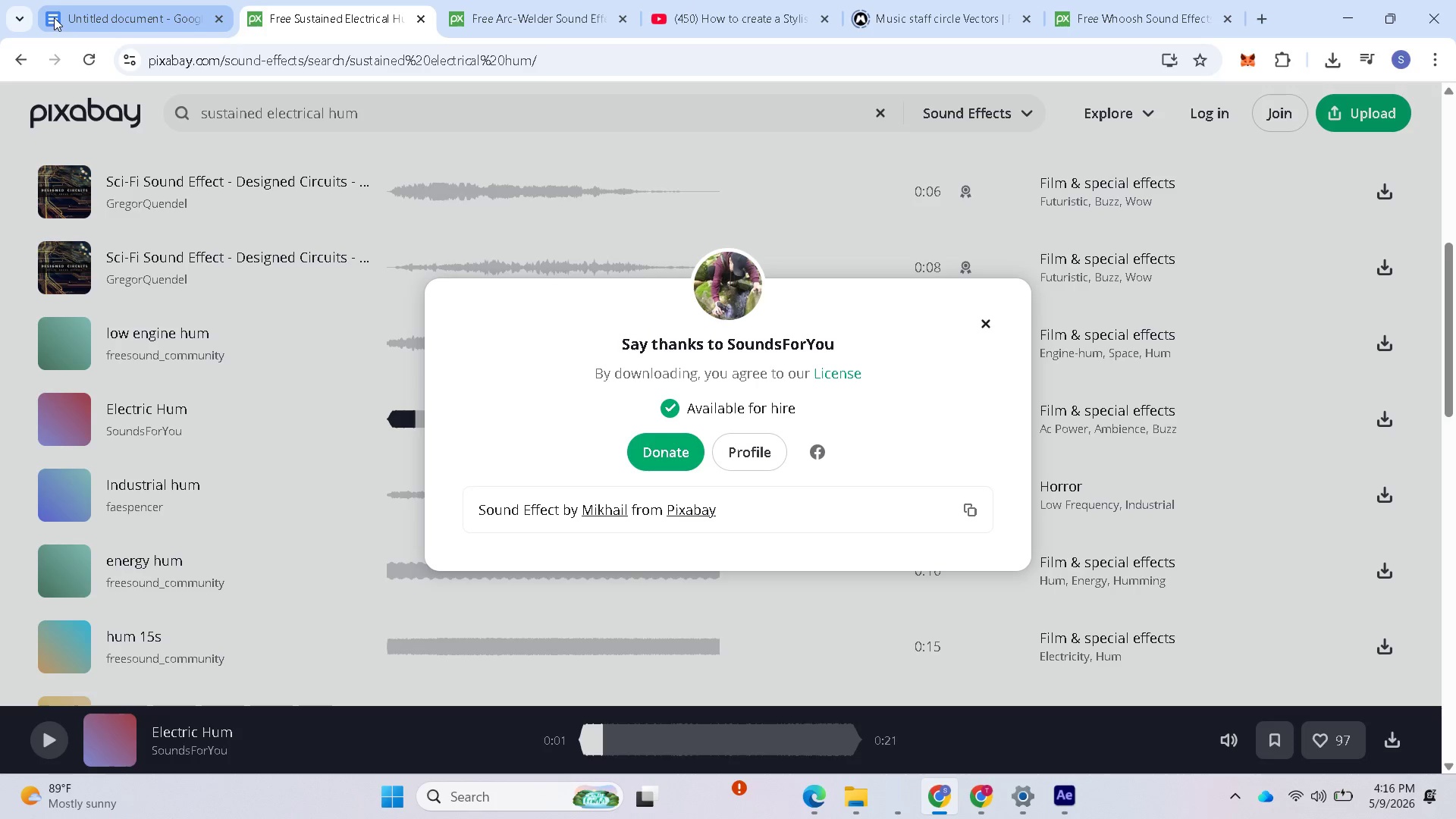 
left_click([93, 17])
 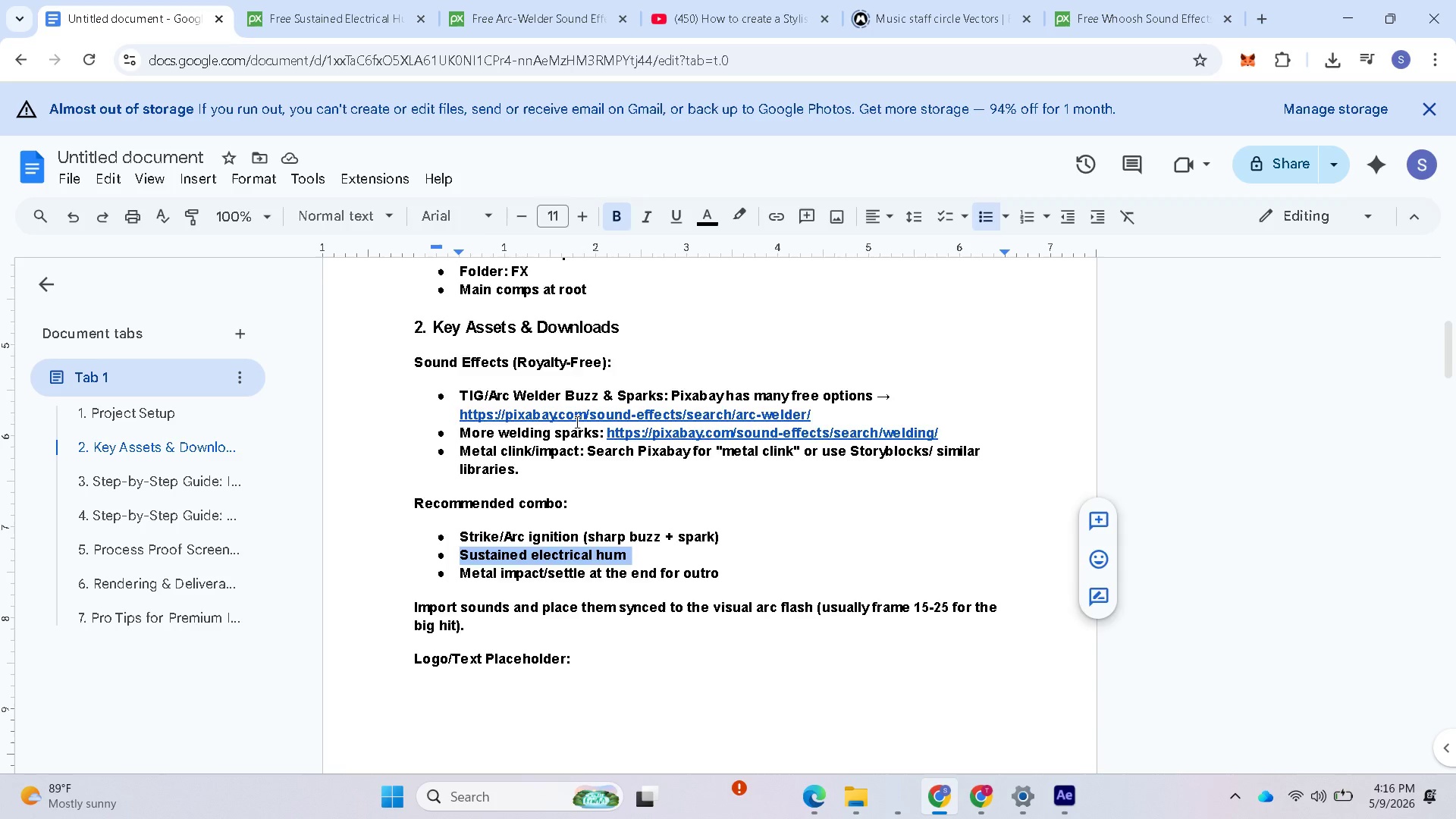 
scroll: coordinate [573, 438], scroll_direction: up, amount: 9.0
 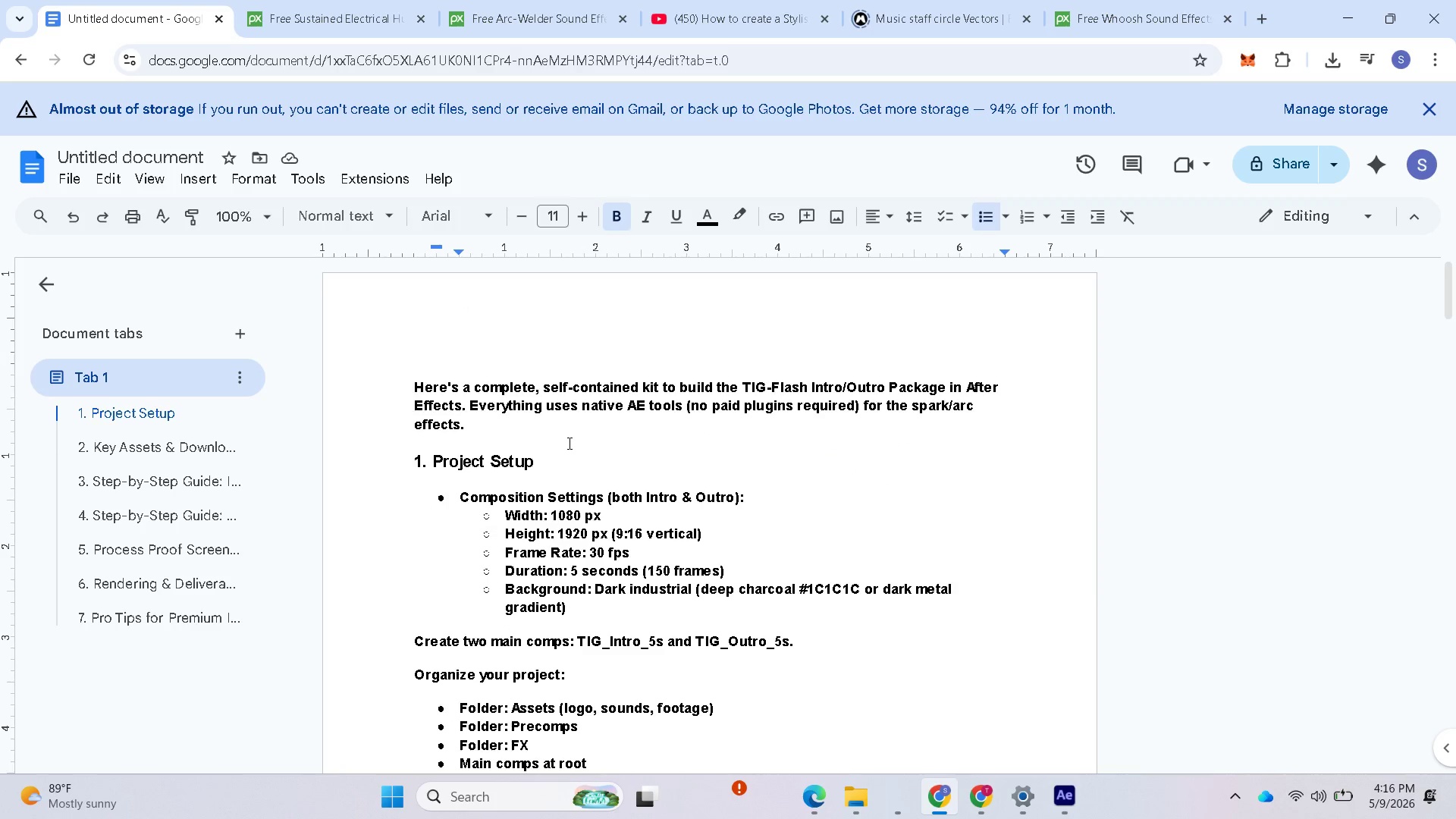 
scroll: coordinate [560, 472], scroll_direction: down, amount: 4.0
 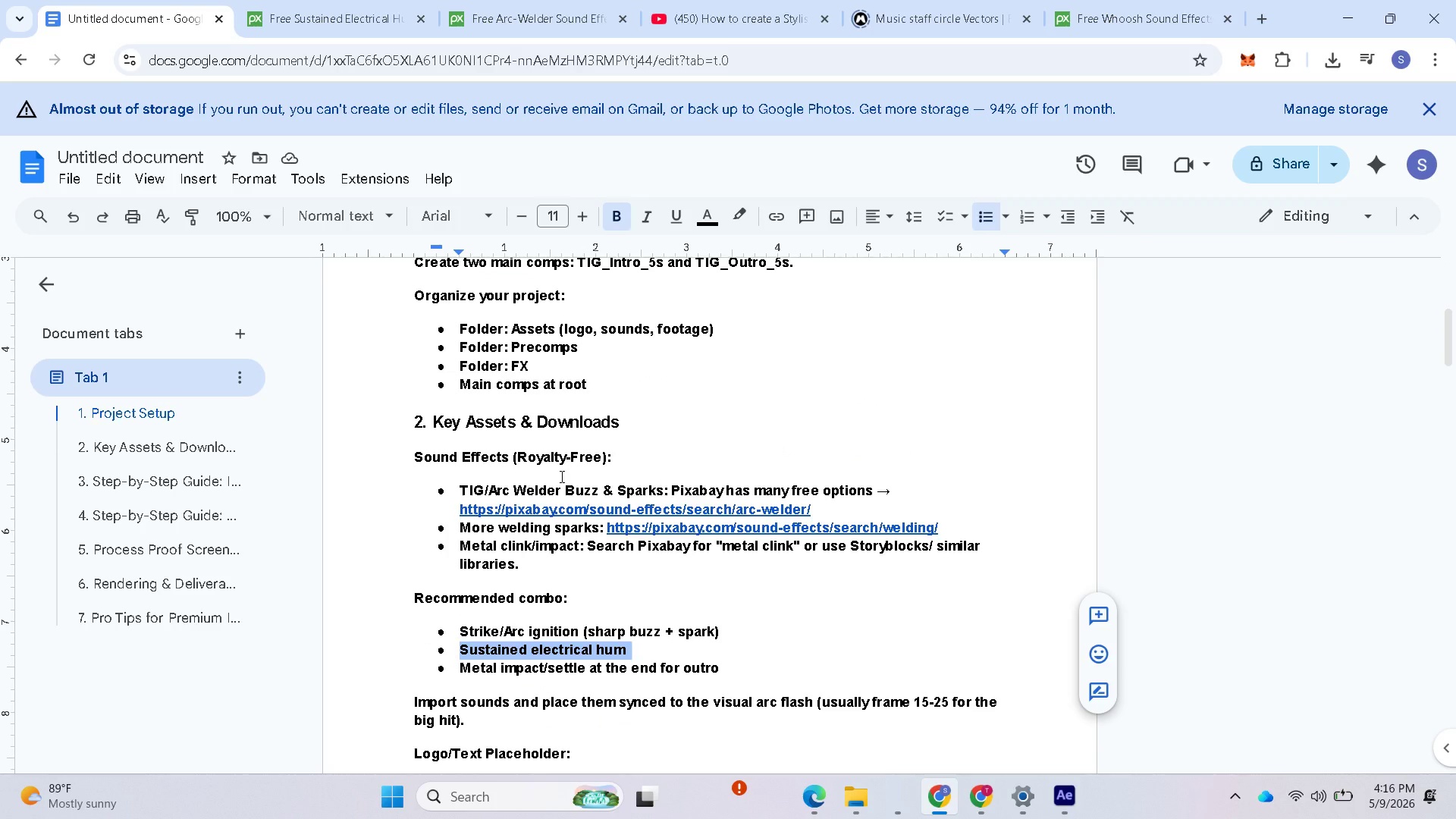 
scroll: coordinate [590, 444], scroll_direction: up, amount: 8.0
 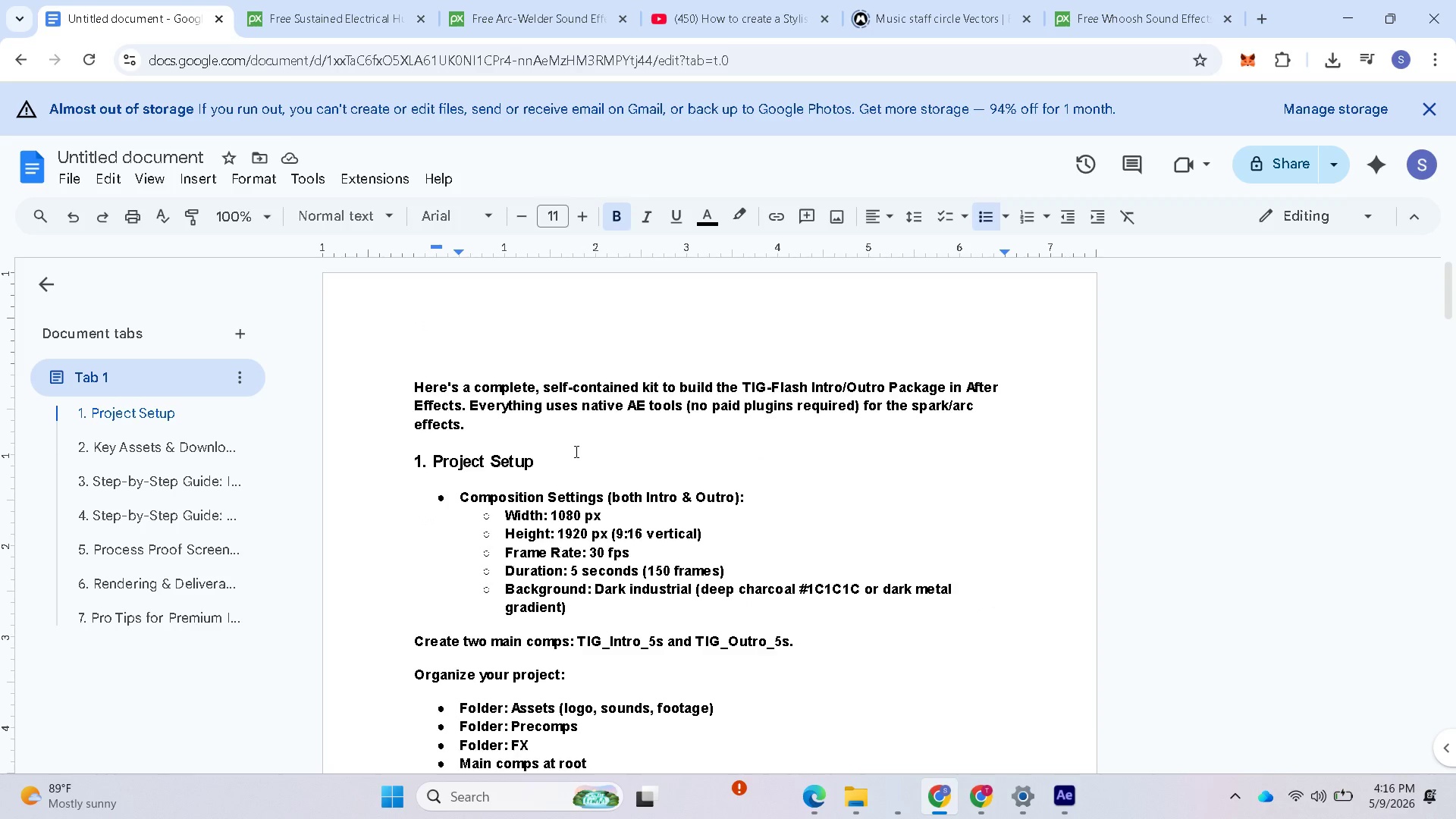 
scroll: coordinate [540, 509], scroll_direction: down, amount: 9.0
 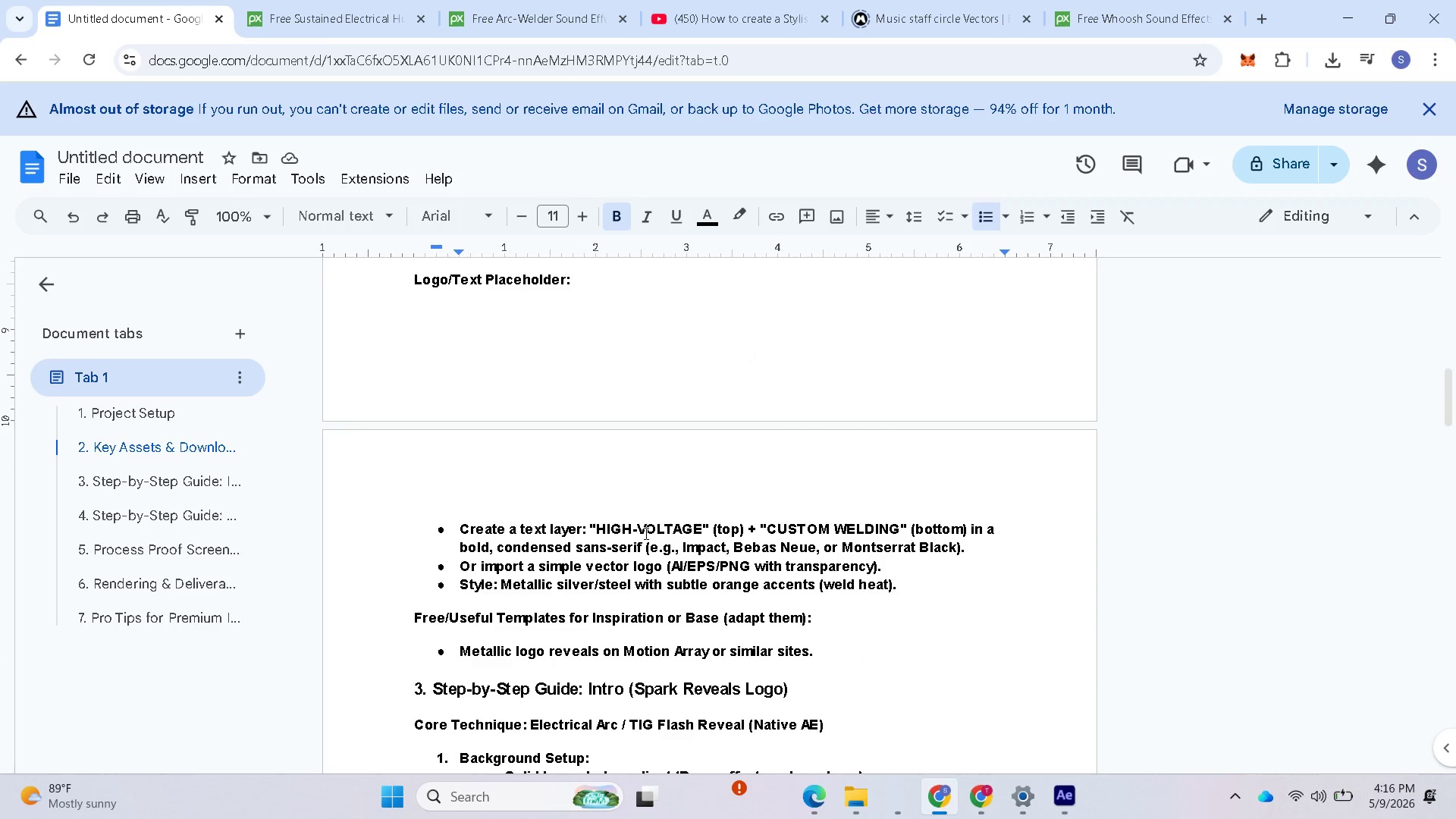 
scroll: coordinate [645, 533], scroll_direction: up, amount: 1.0
 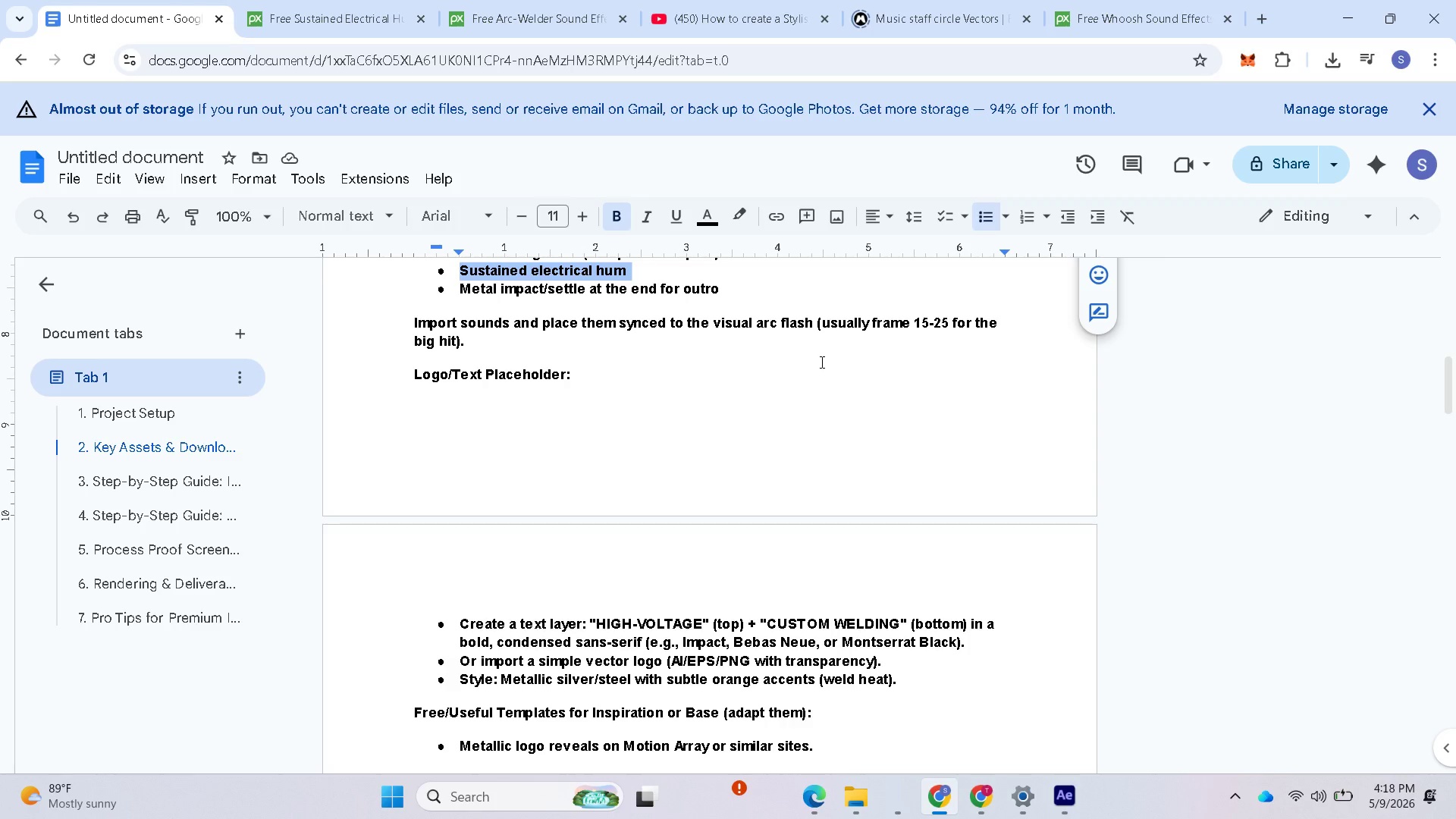 
wait(97.19)
 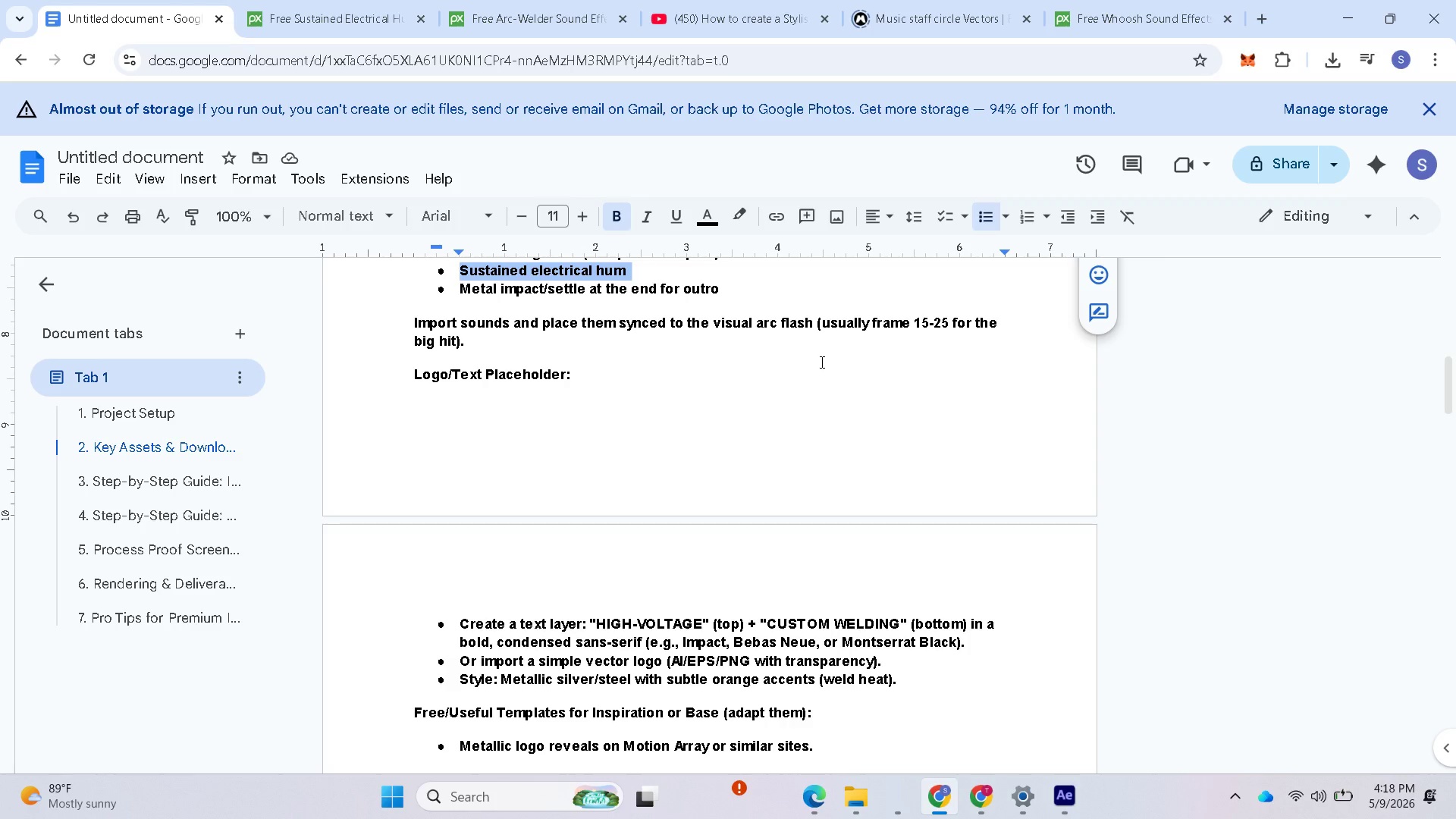 
scroll: coordinate [711, 414], scroll_direction: down, amount: 1.0
 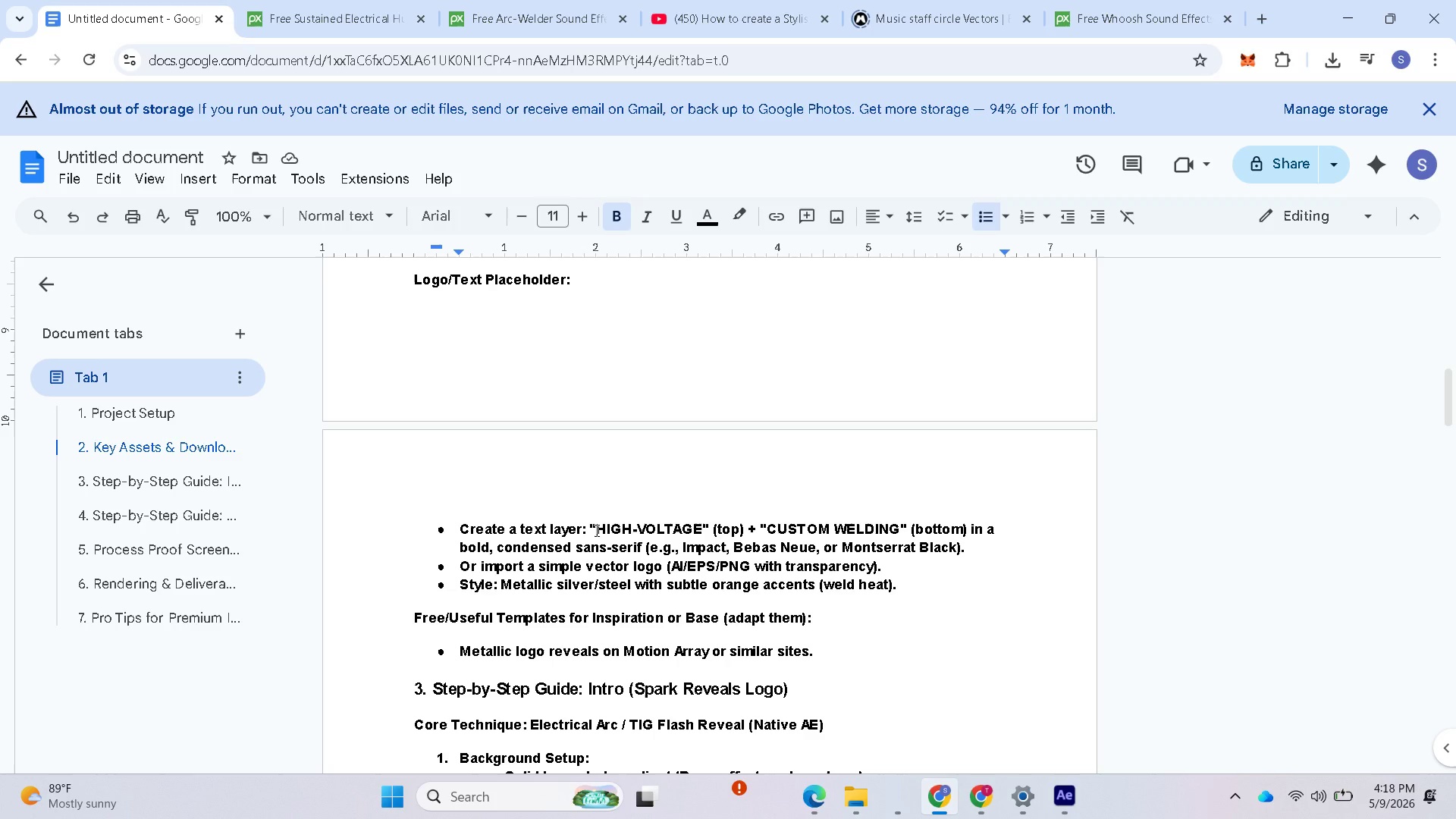 
wait(7.73)
 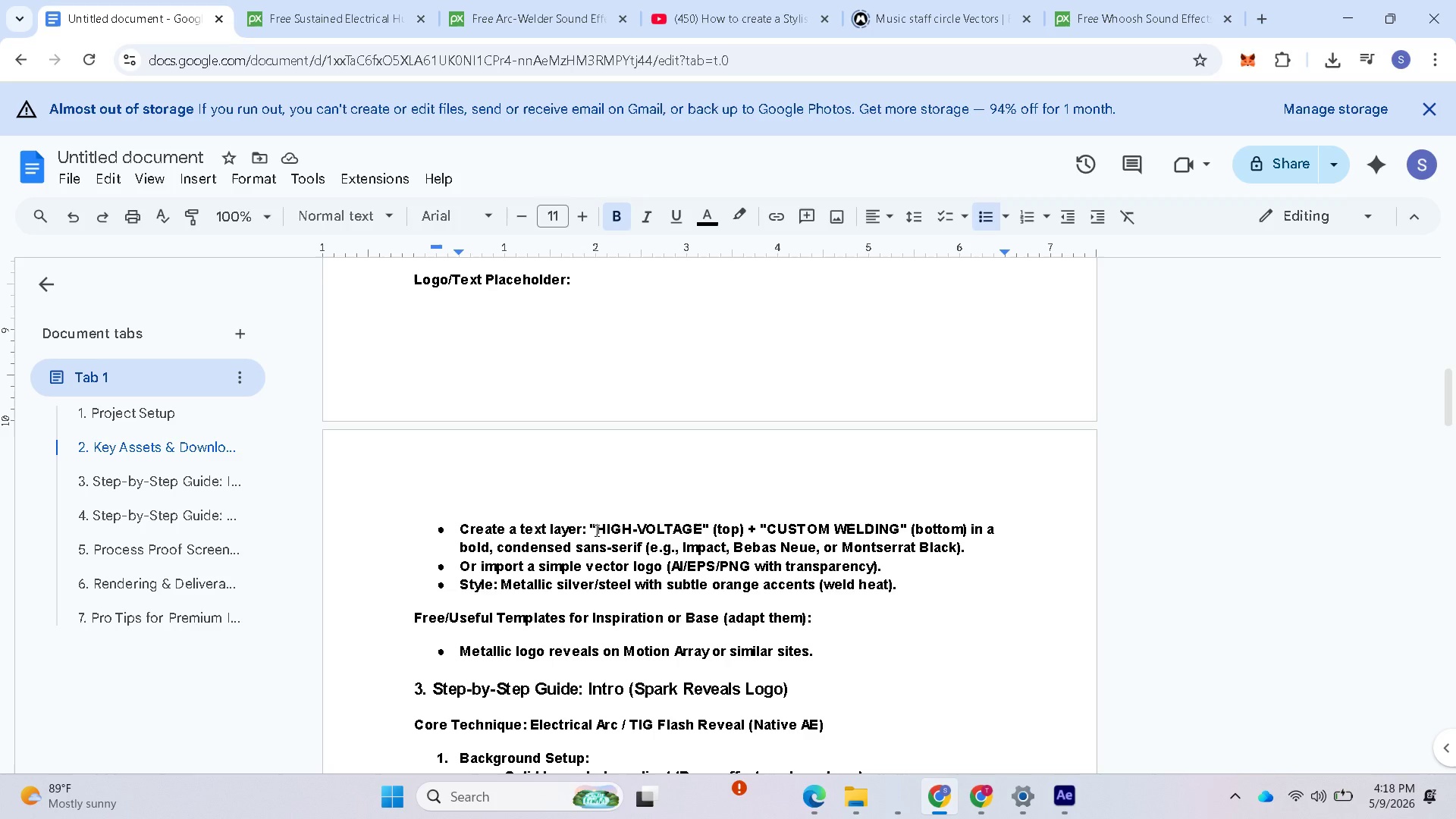 
left_click_drag(start_coordinate=[598, 528], to_coordinate=[701, 539])
 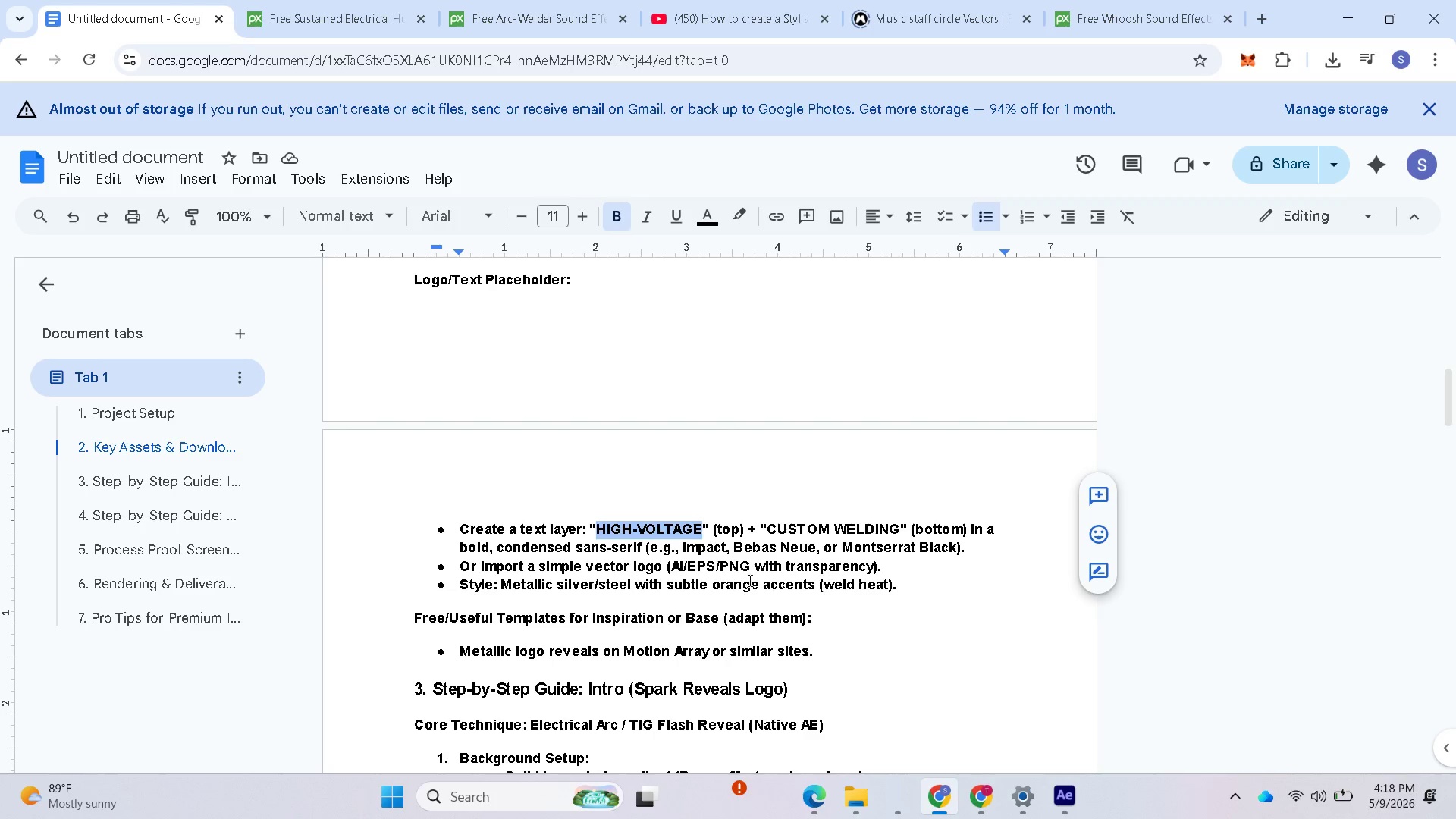 
scroll: coordinate [755, 581], scroll_direction: up, amount: 2.0
 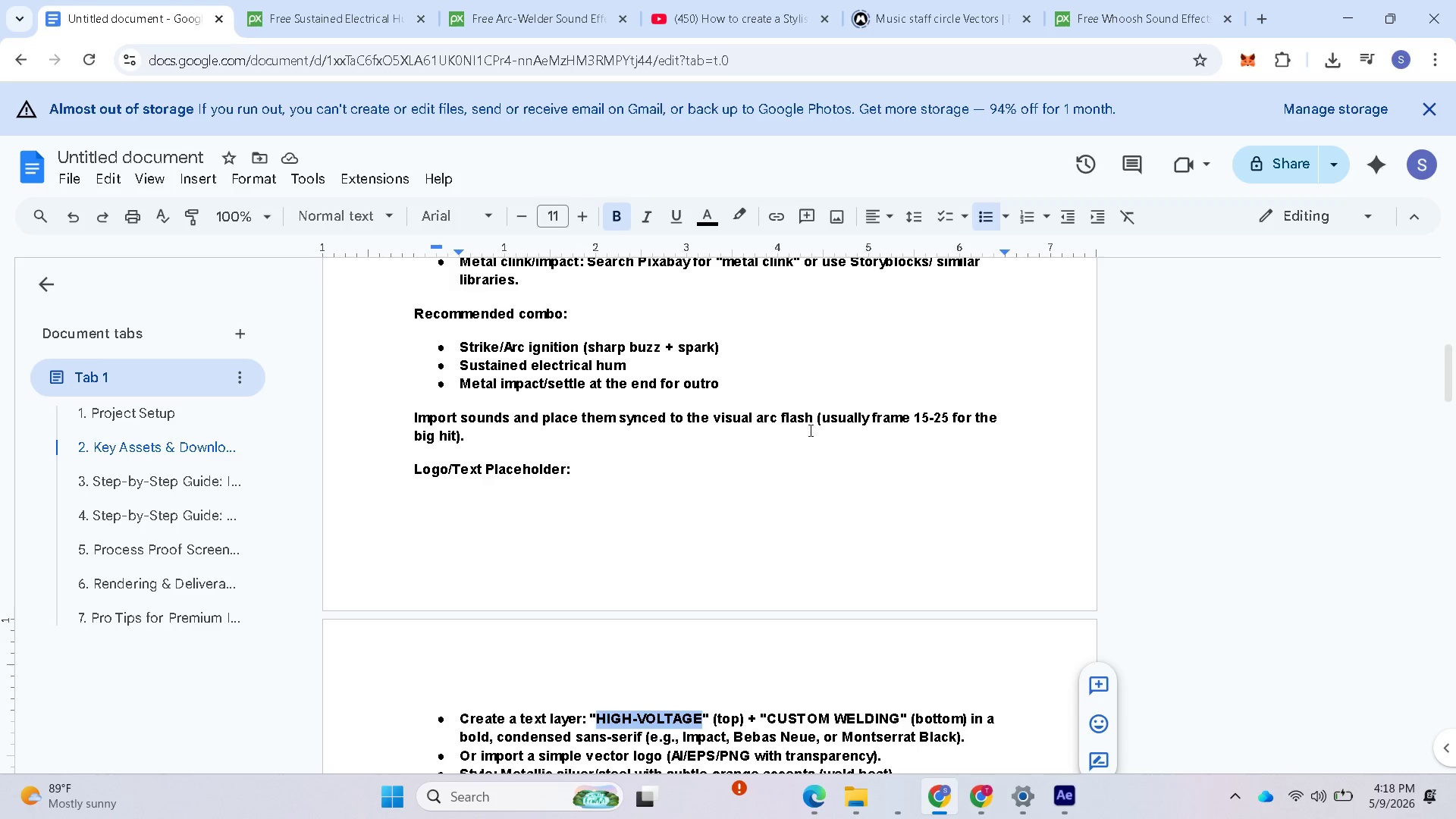 
wait(9.95)
 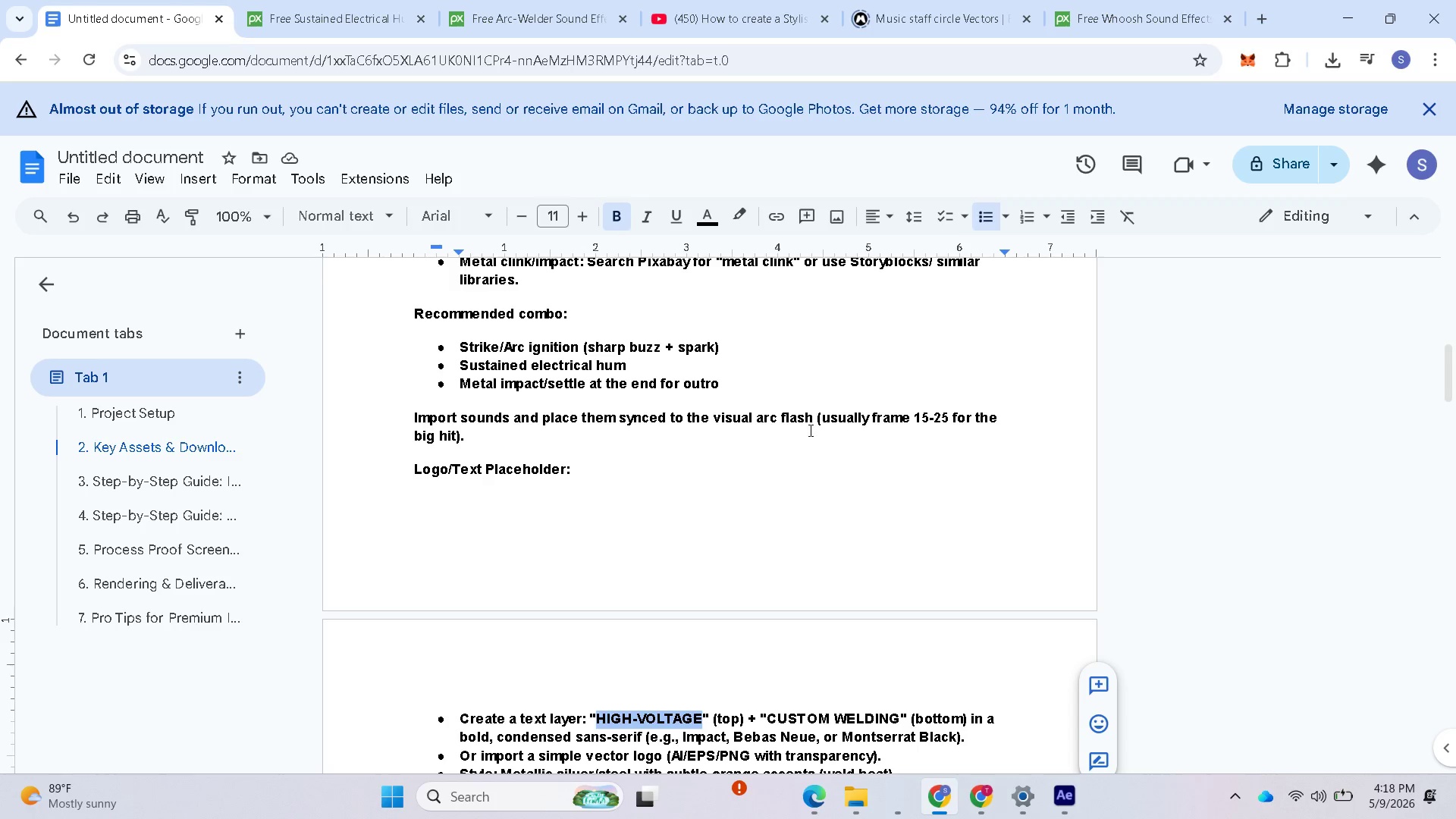 
scroll: coordinate [843, 553], scroll_direction: down, amount: 1.0
 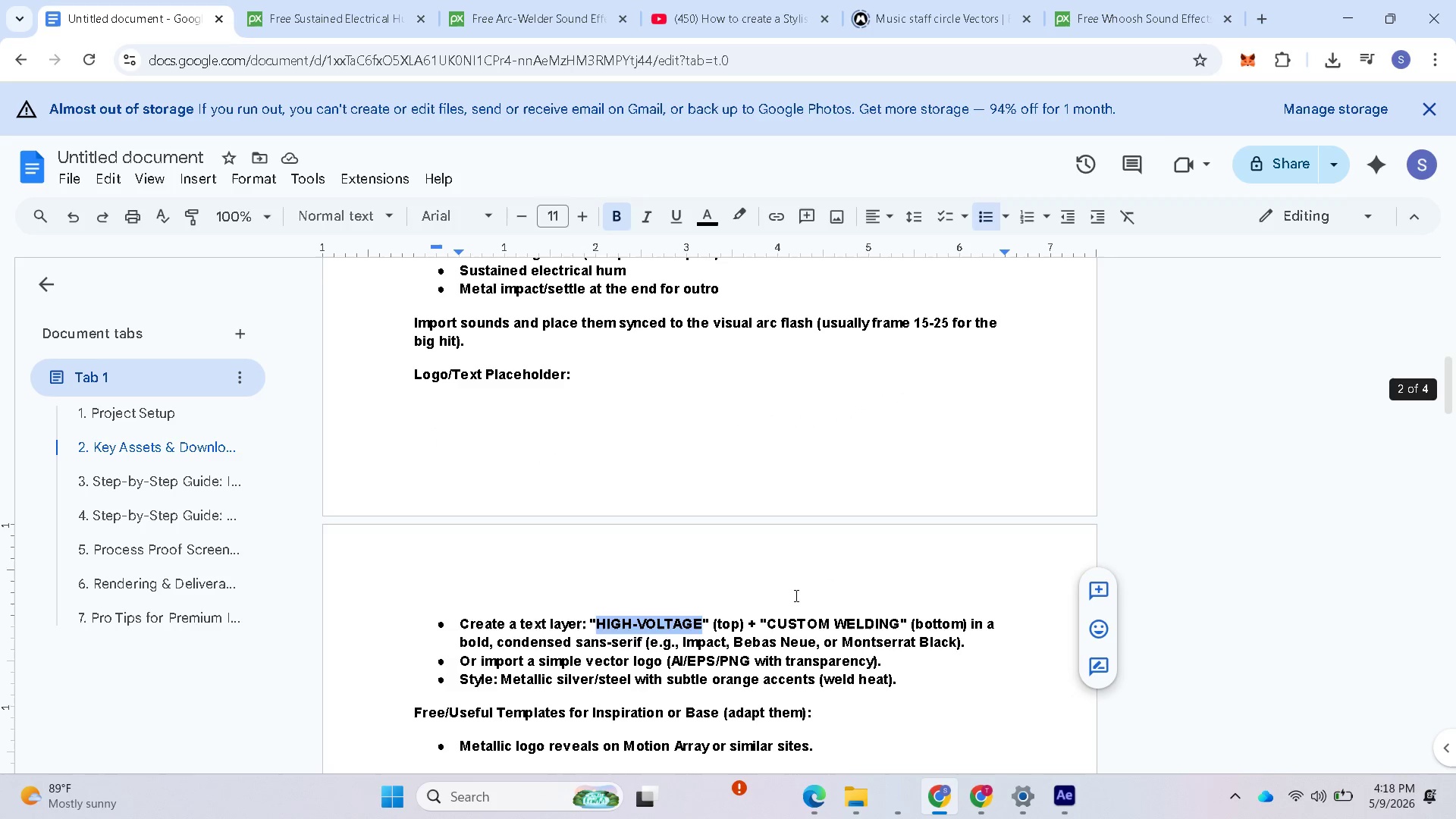 
key(Control+C)
 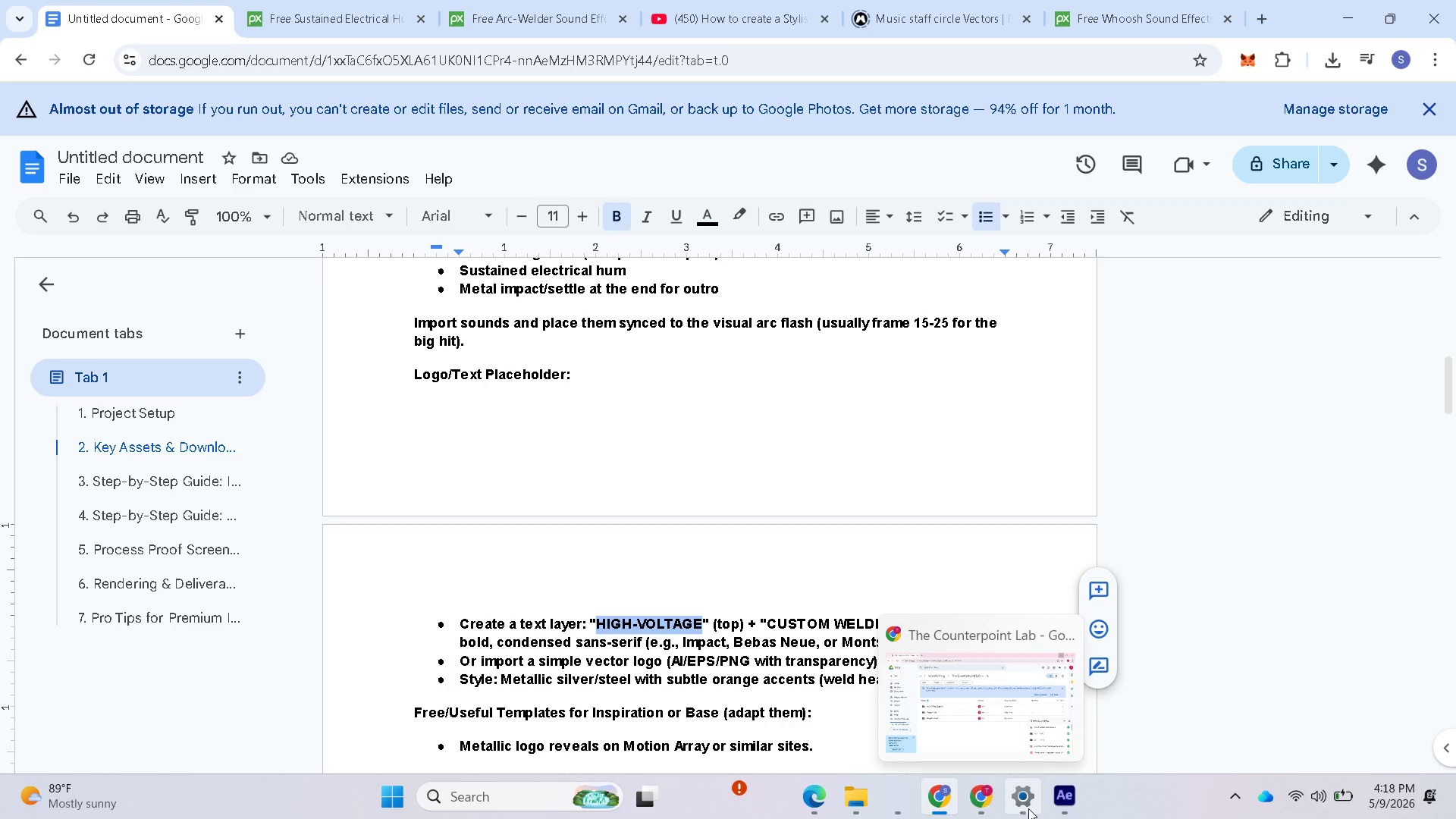 
left_click([1051, 800])
 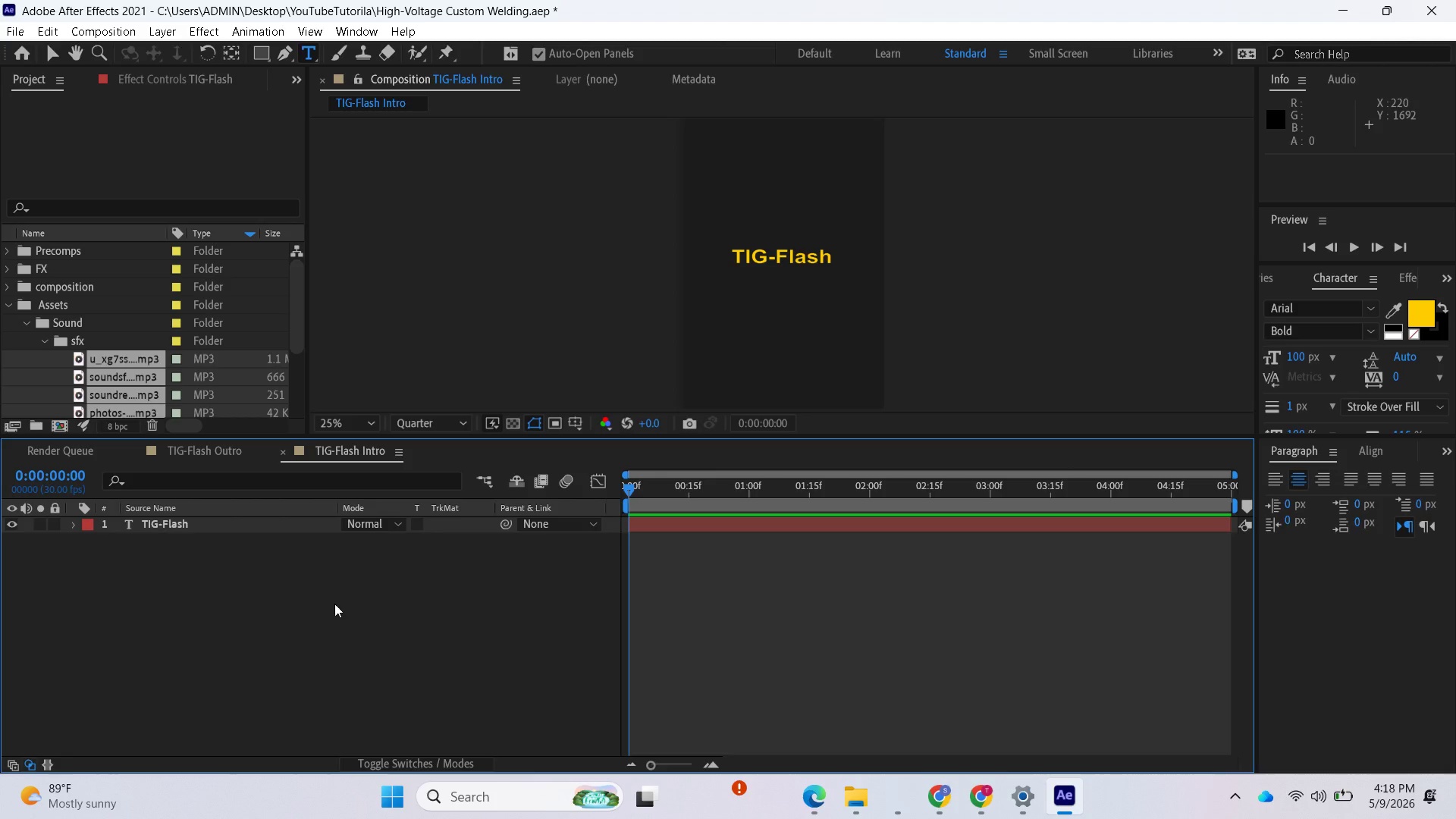 
right_click([271, 604])
 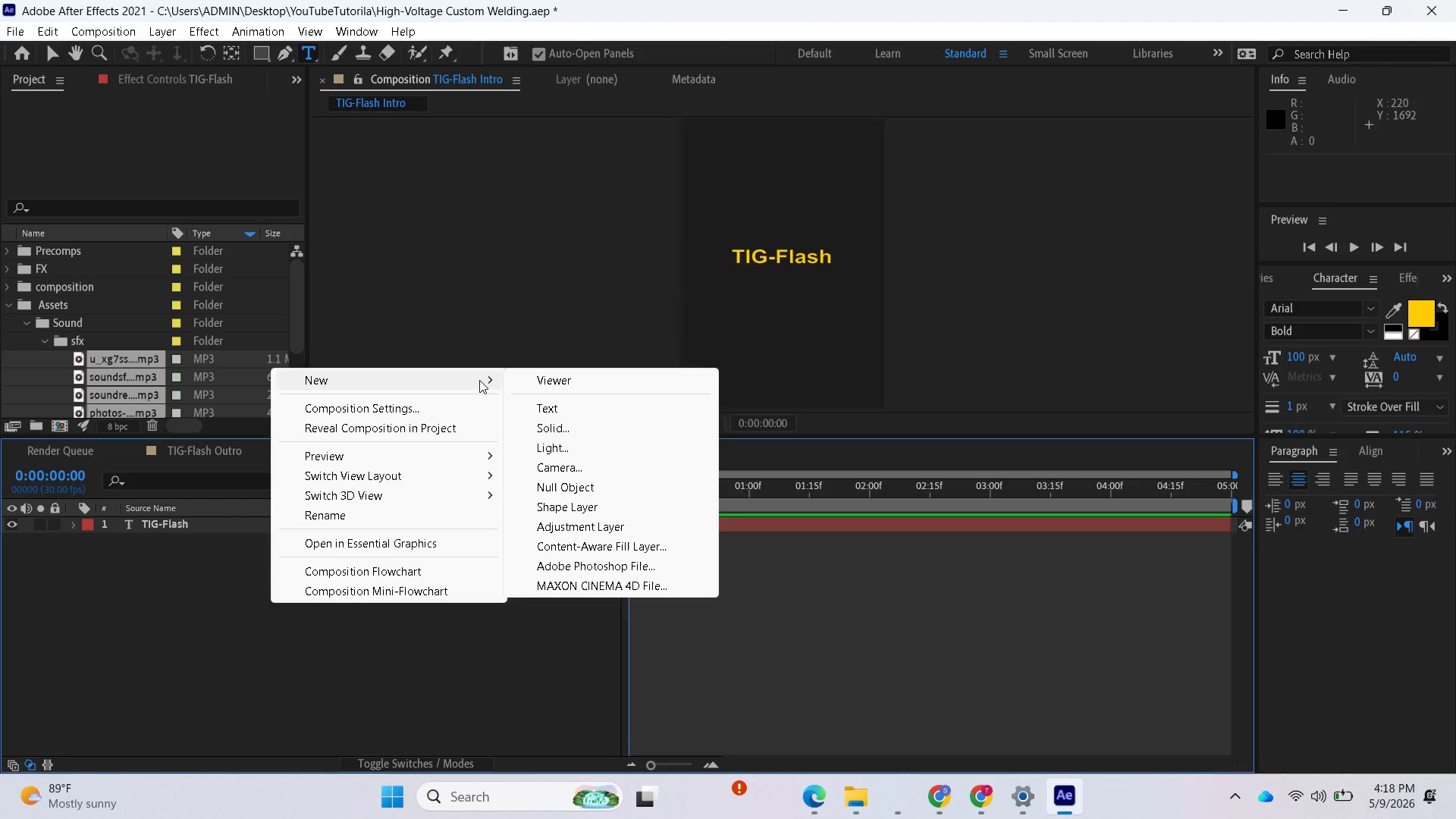 
left_click([553, 407])
 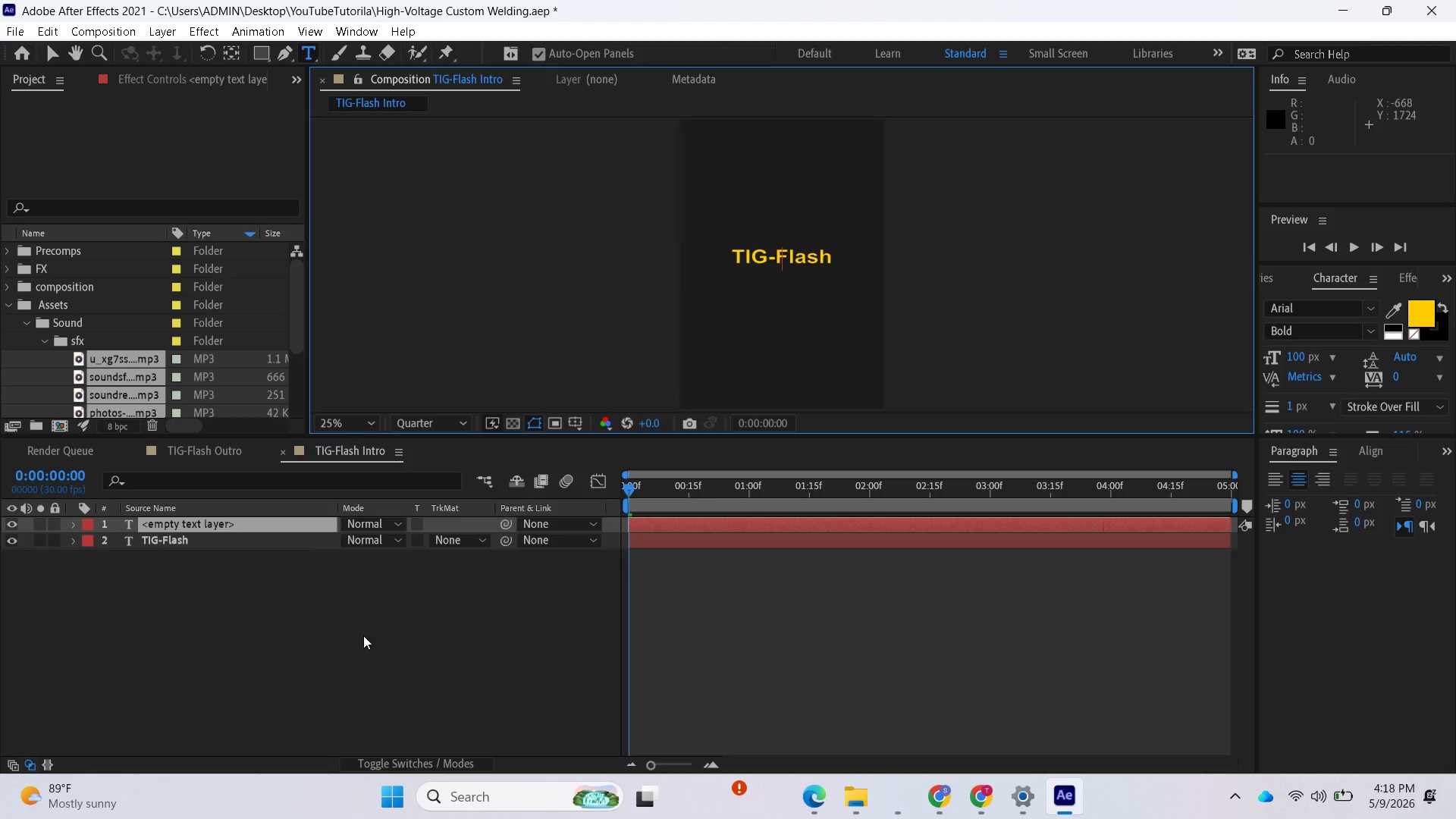 
key(Control+V)
 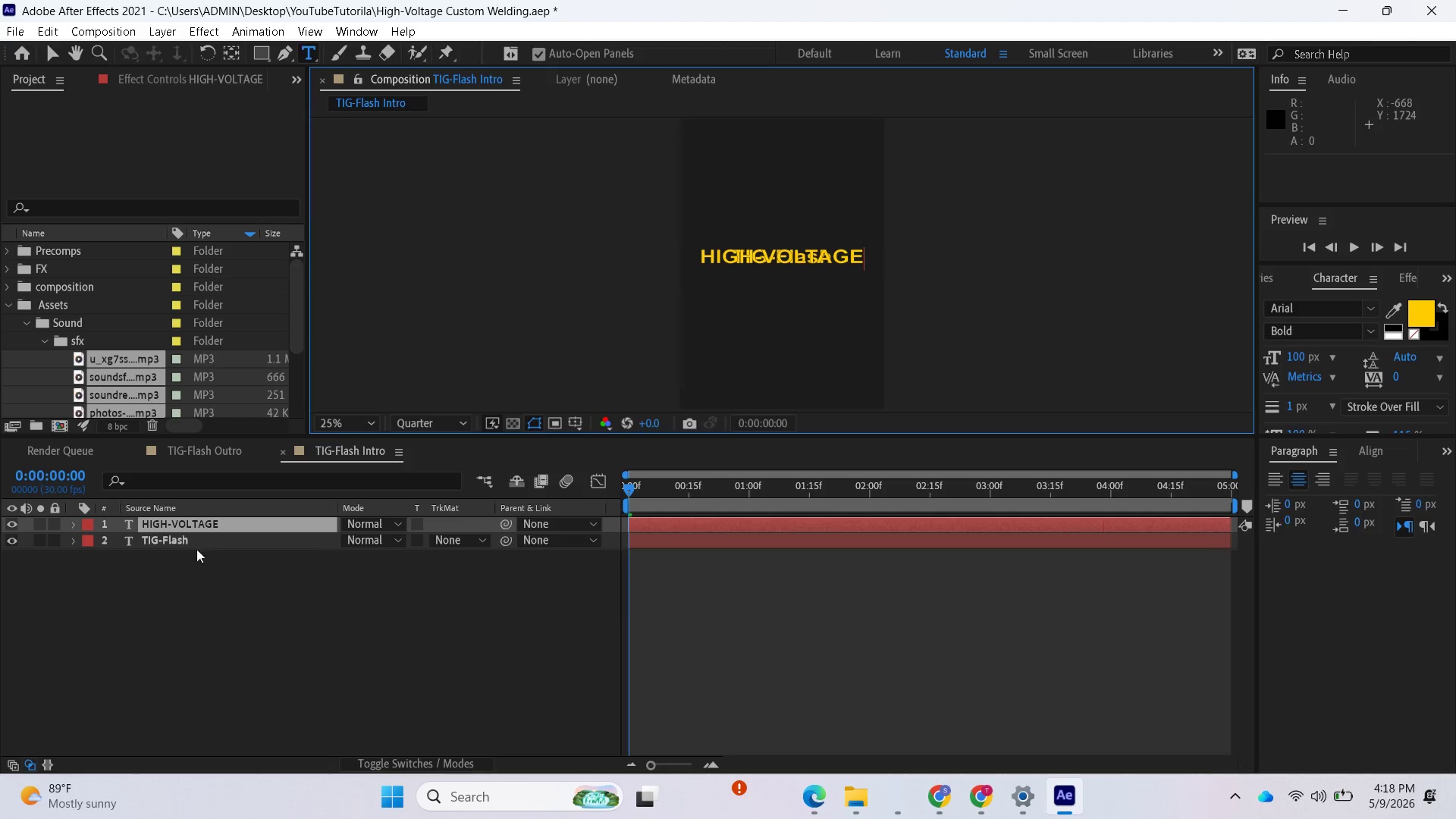 
left_click([171, 521])
 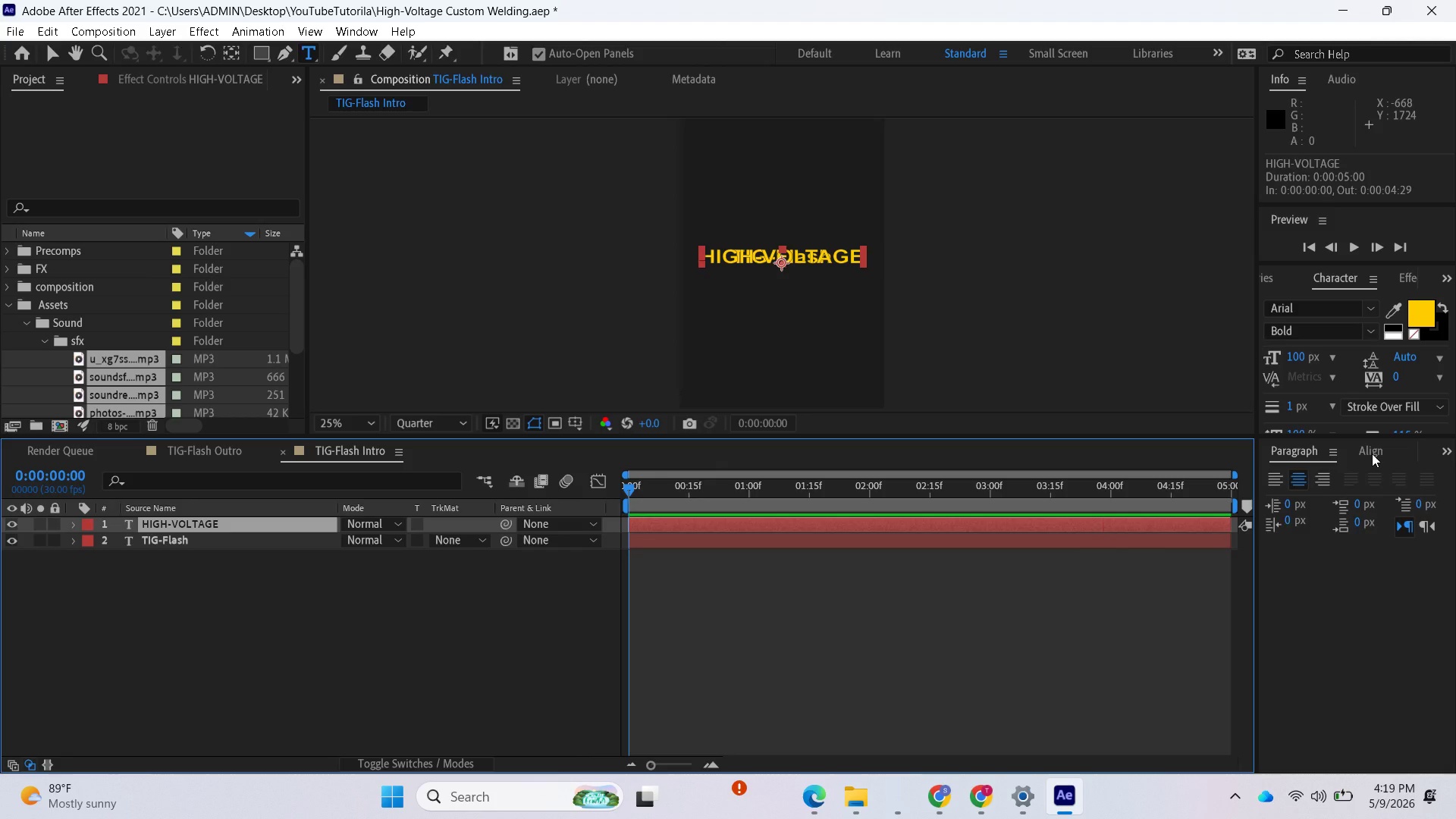 
left_click([1372, 453])
 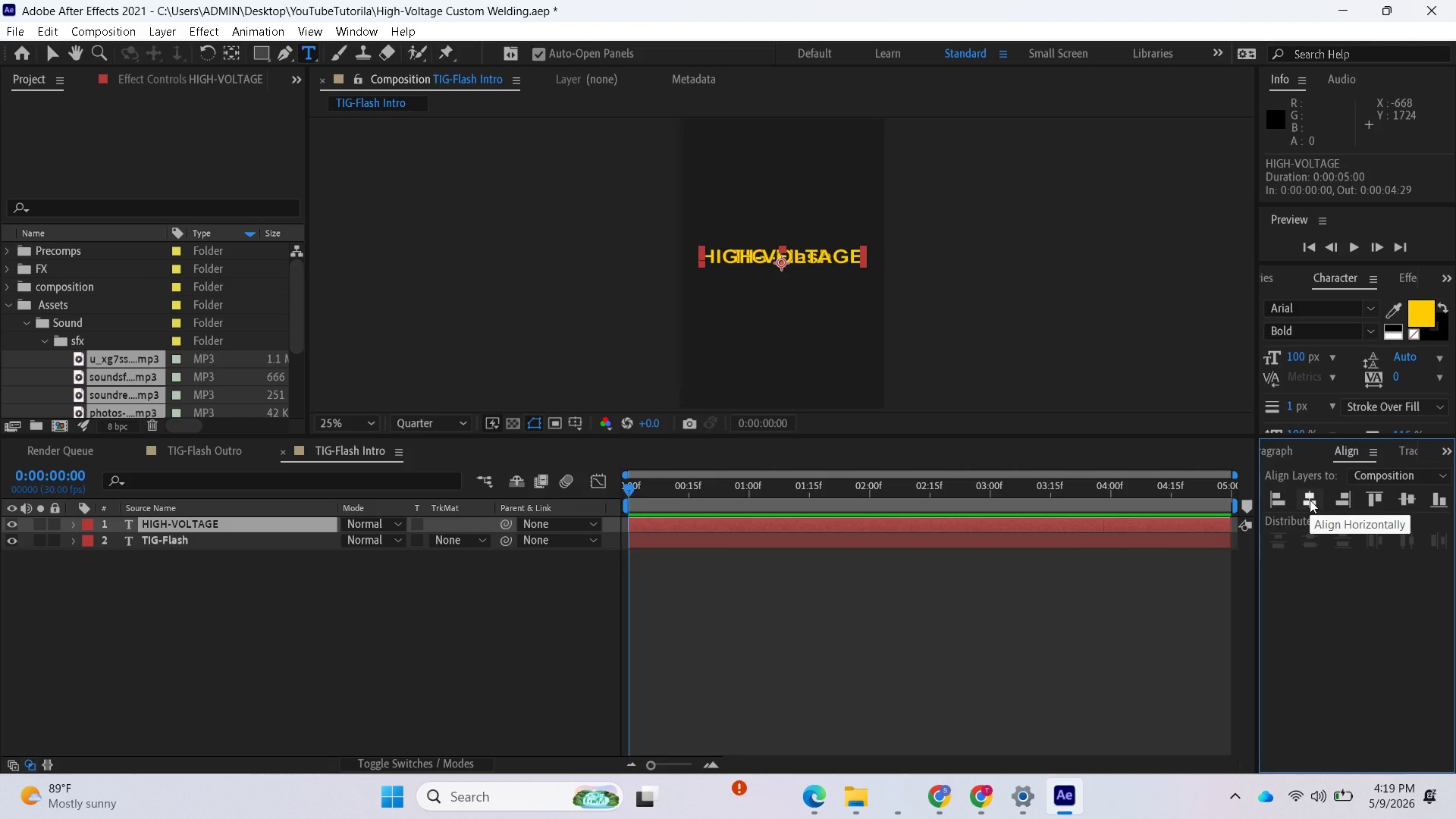 
left_click([1310, 500])
 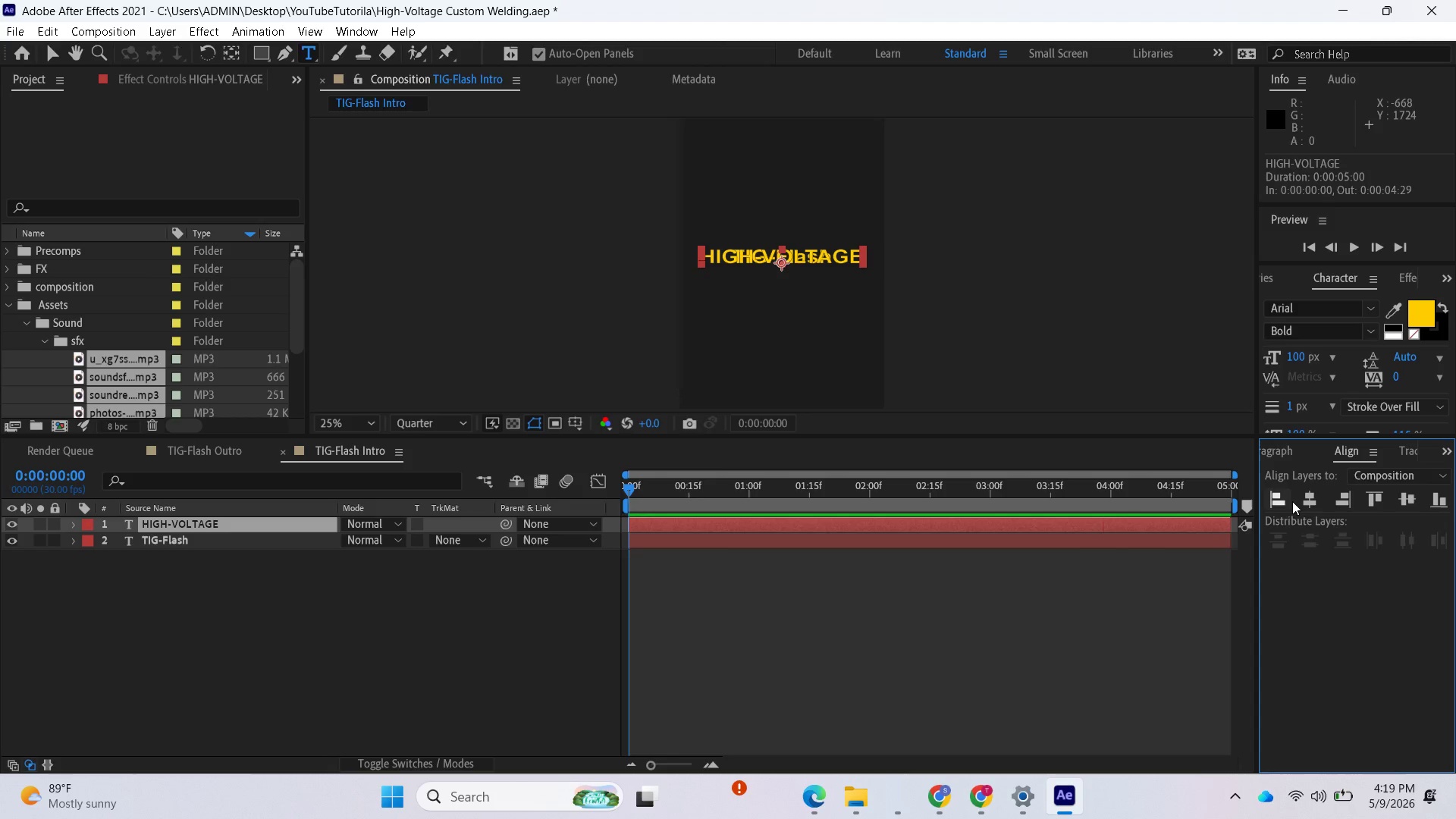 
left_click([1309, 498])
 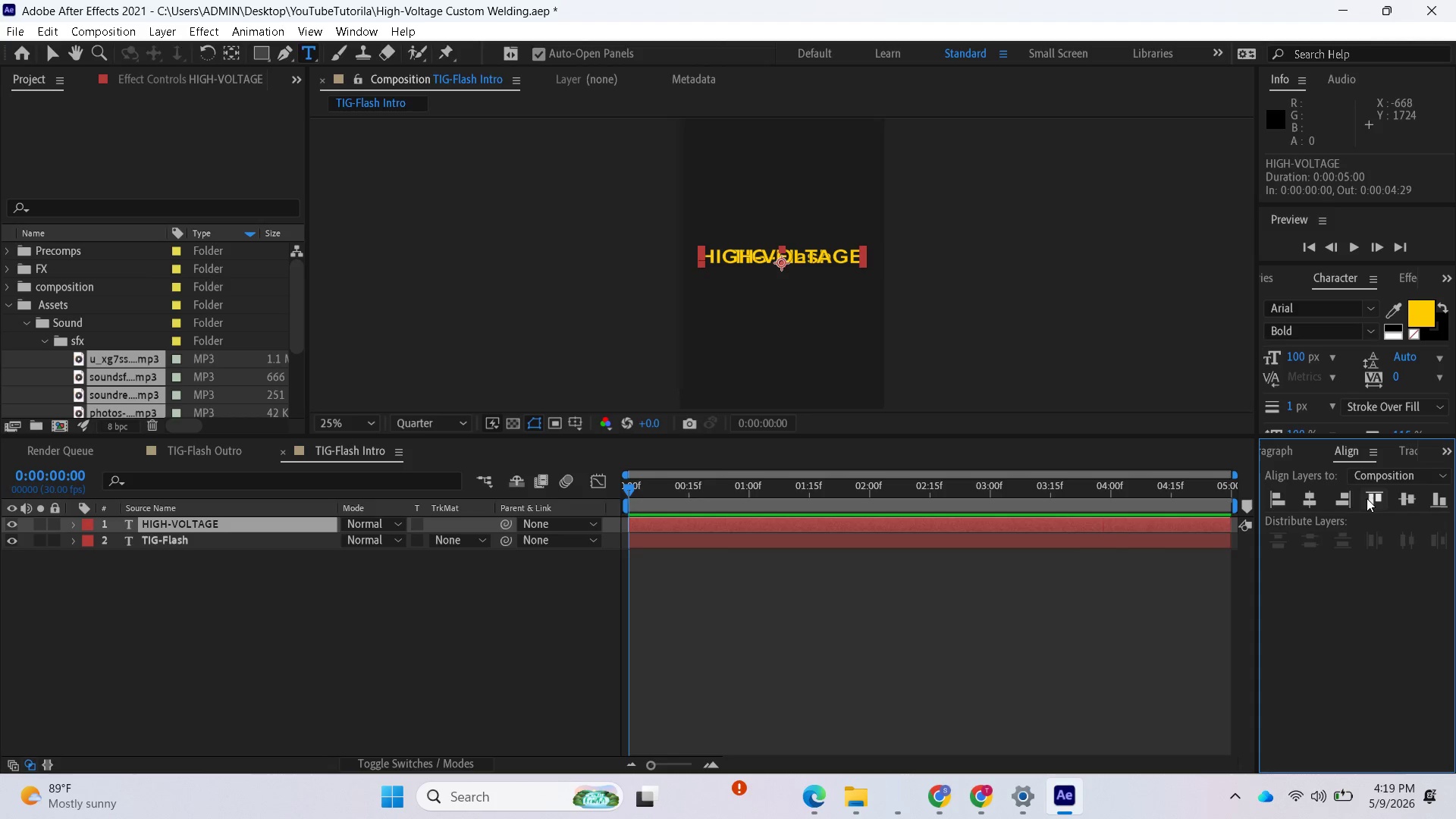 
left_click([1370, 498])
 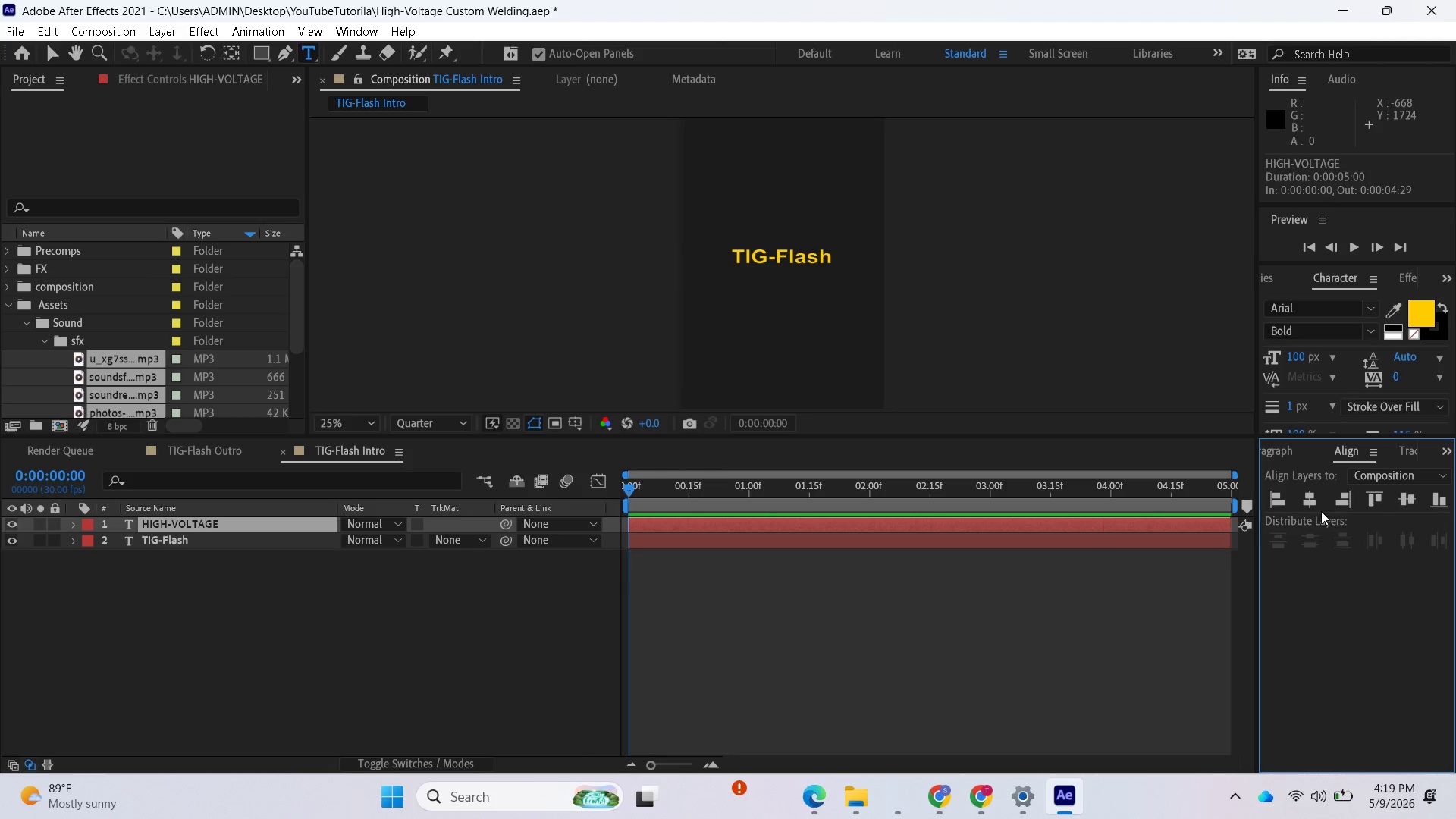 
left_click([1304, 492])
 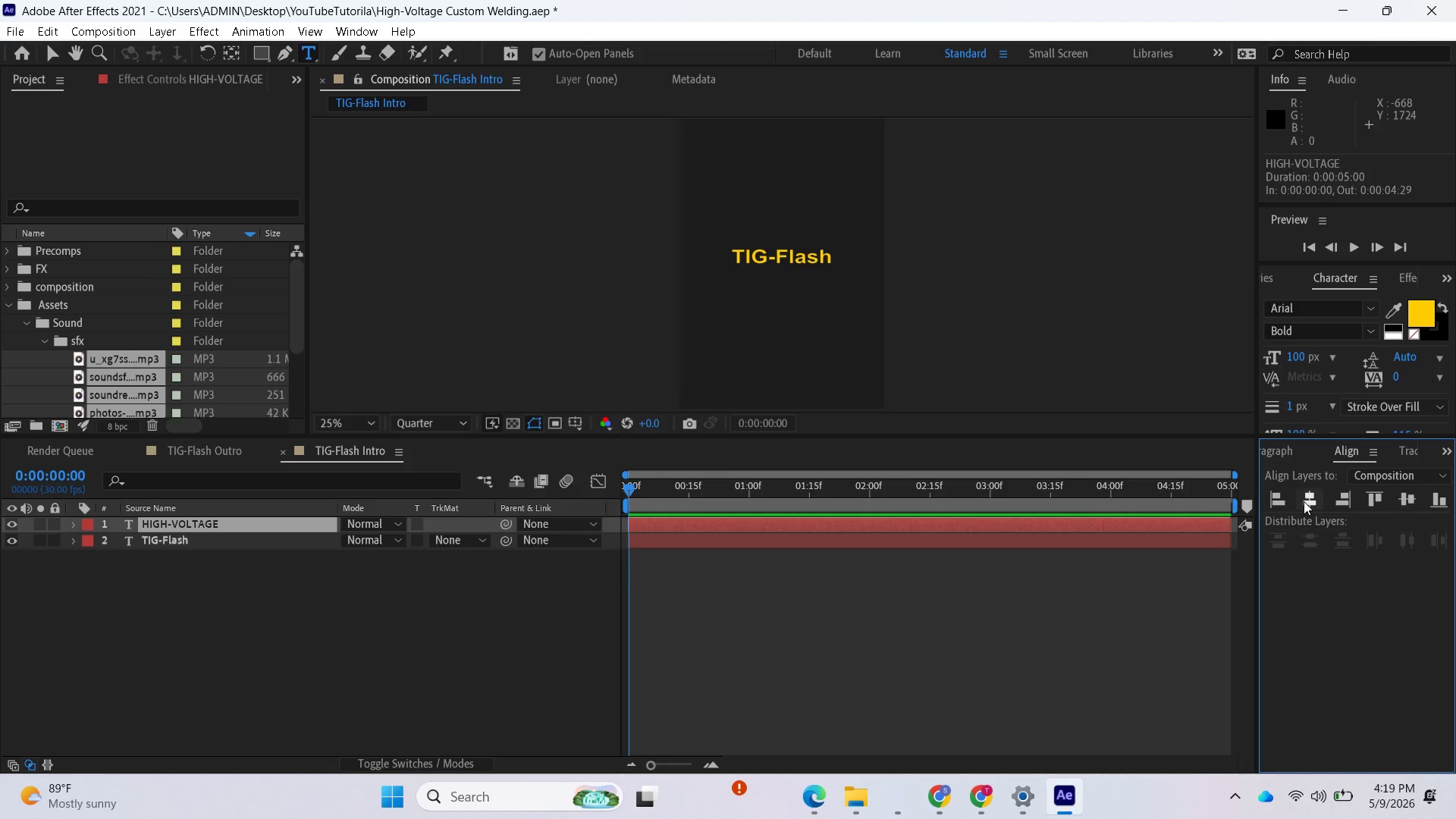 
left_click([1304, 501])
 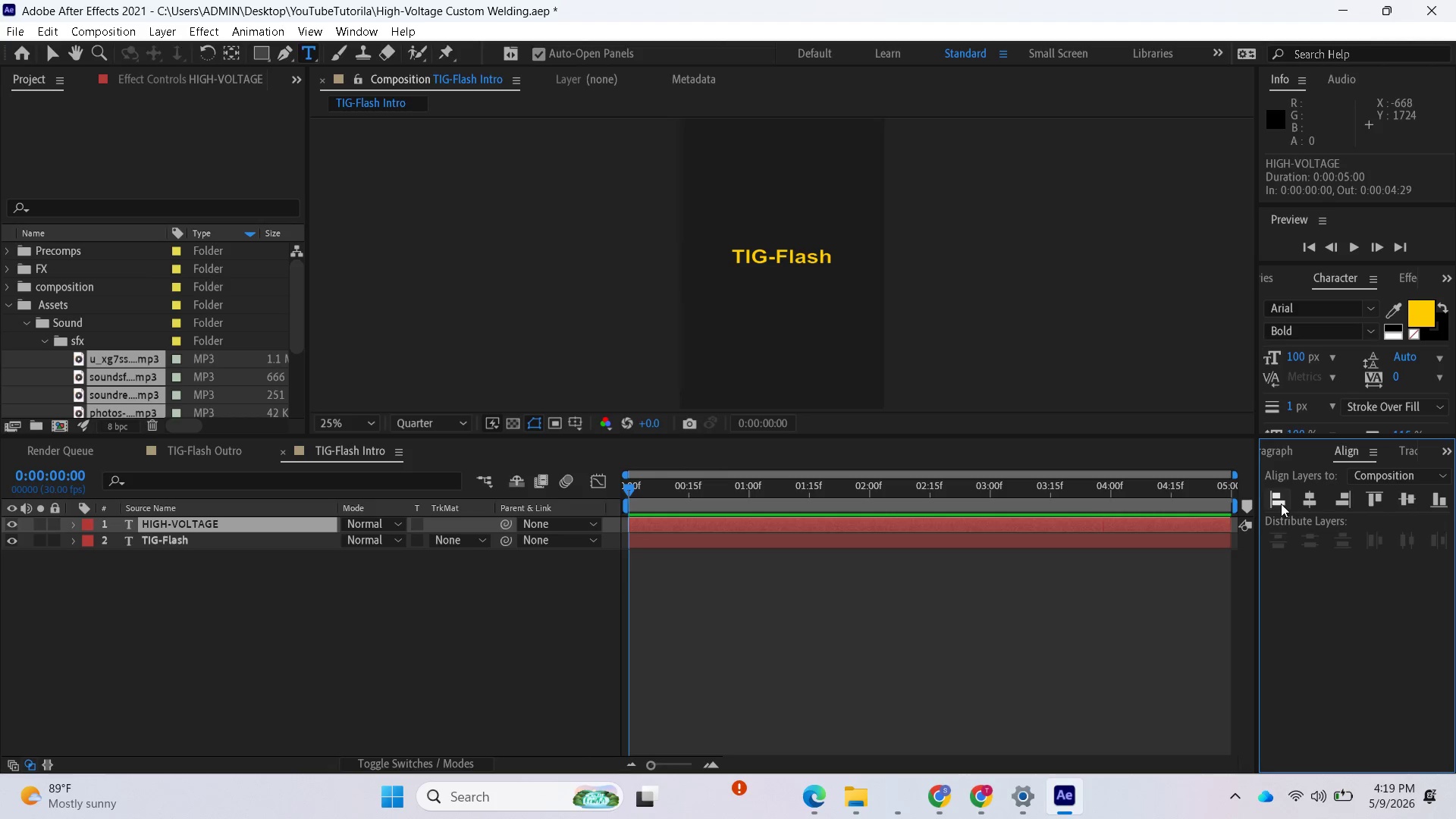 
left_click([1281, 504])
 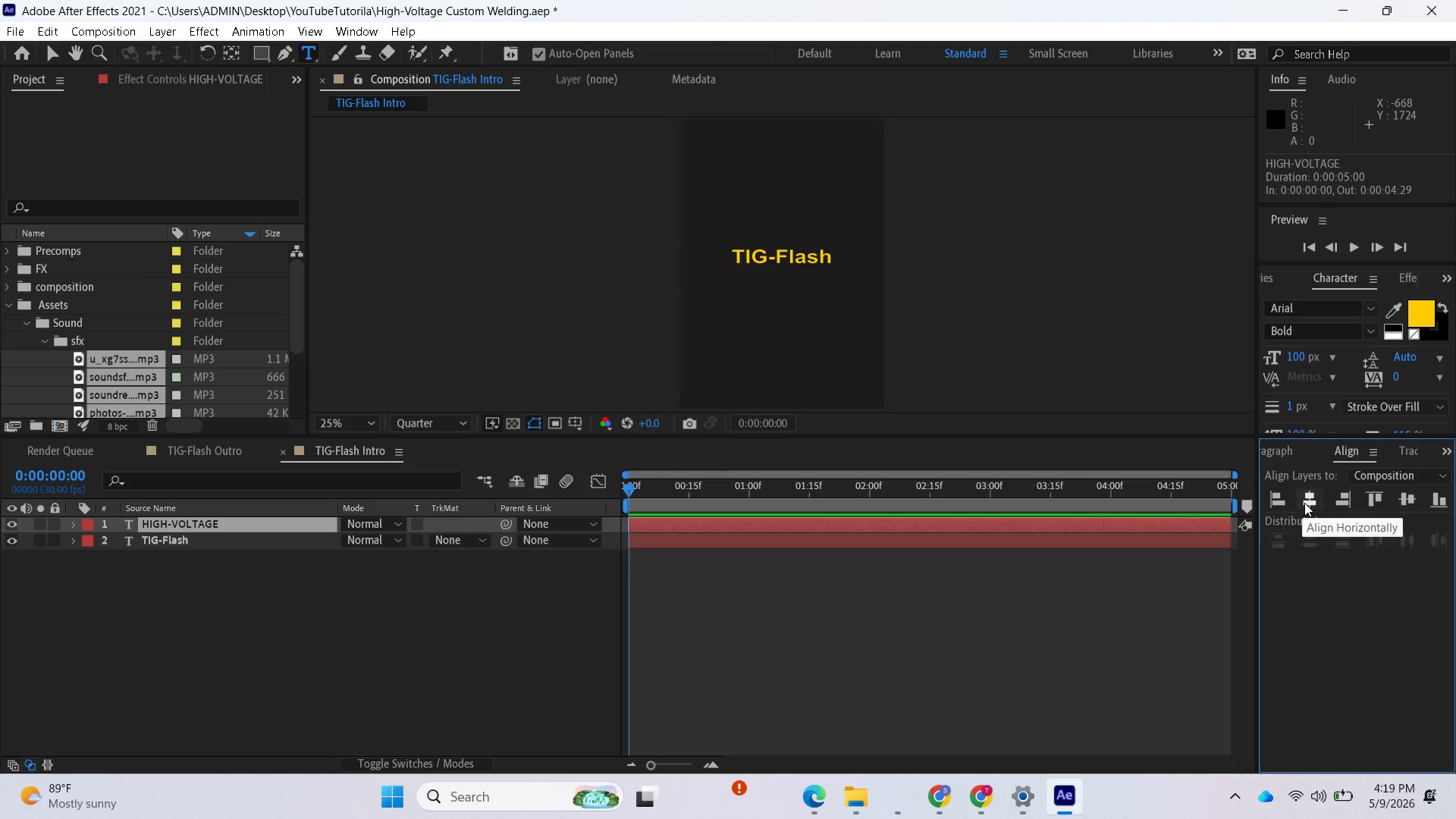 
left_click([1304, 503])
 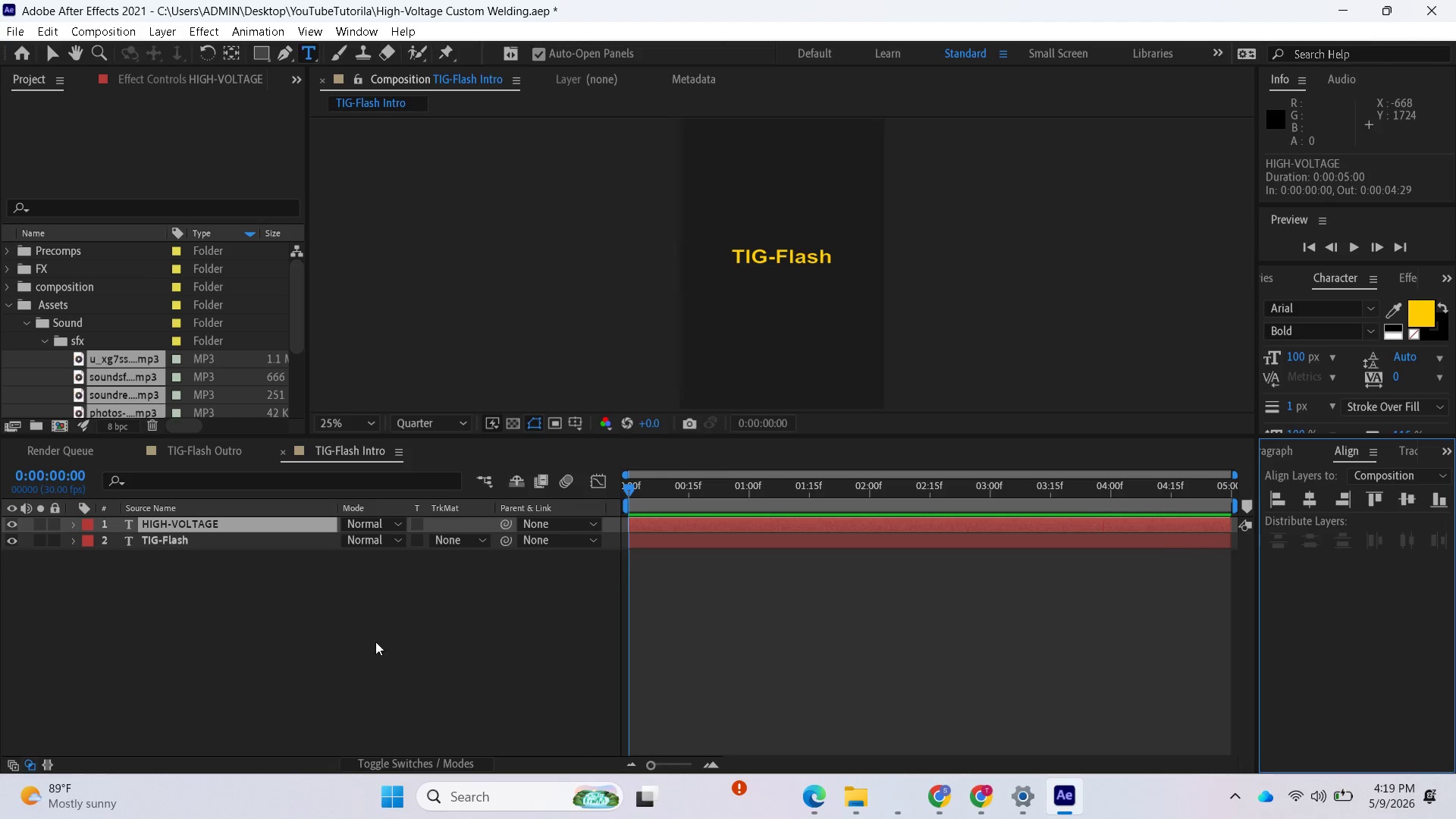 
key(Control+Z)
 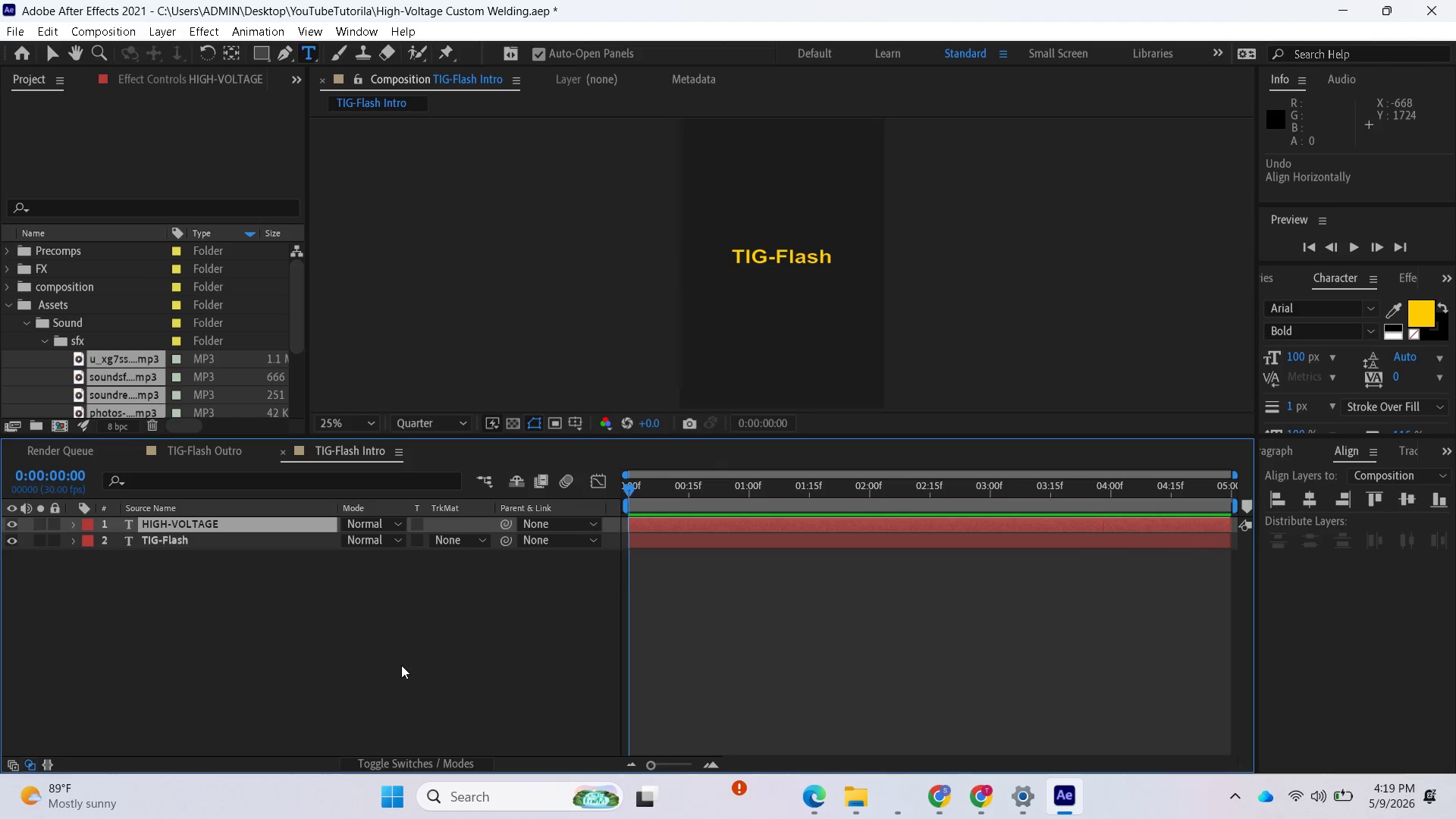 
key(Control+Z)
 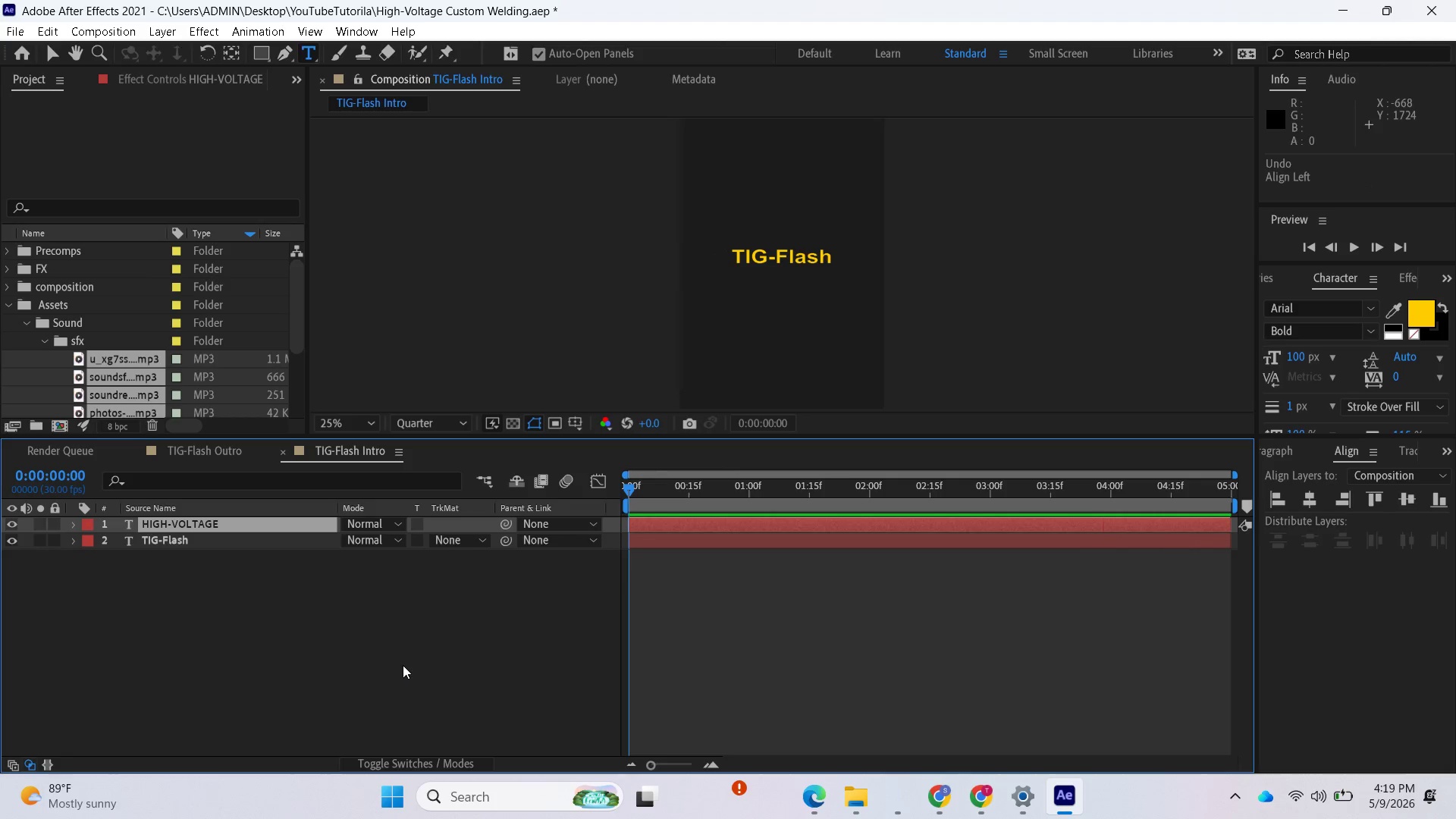 
key(Control+Z)
 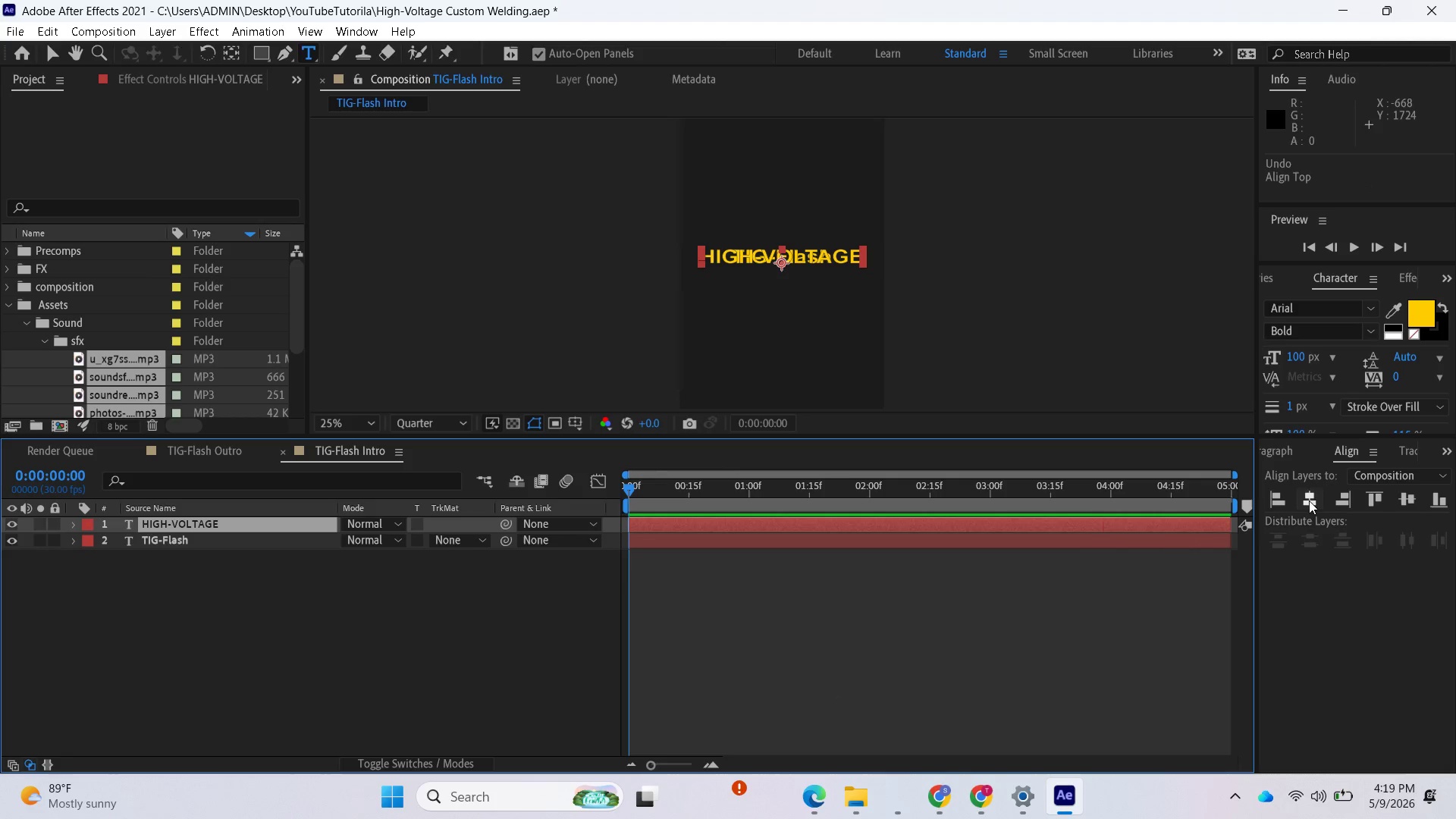 
left_click([1278, 497])
 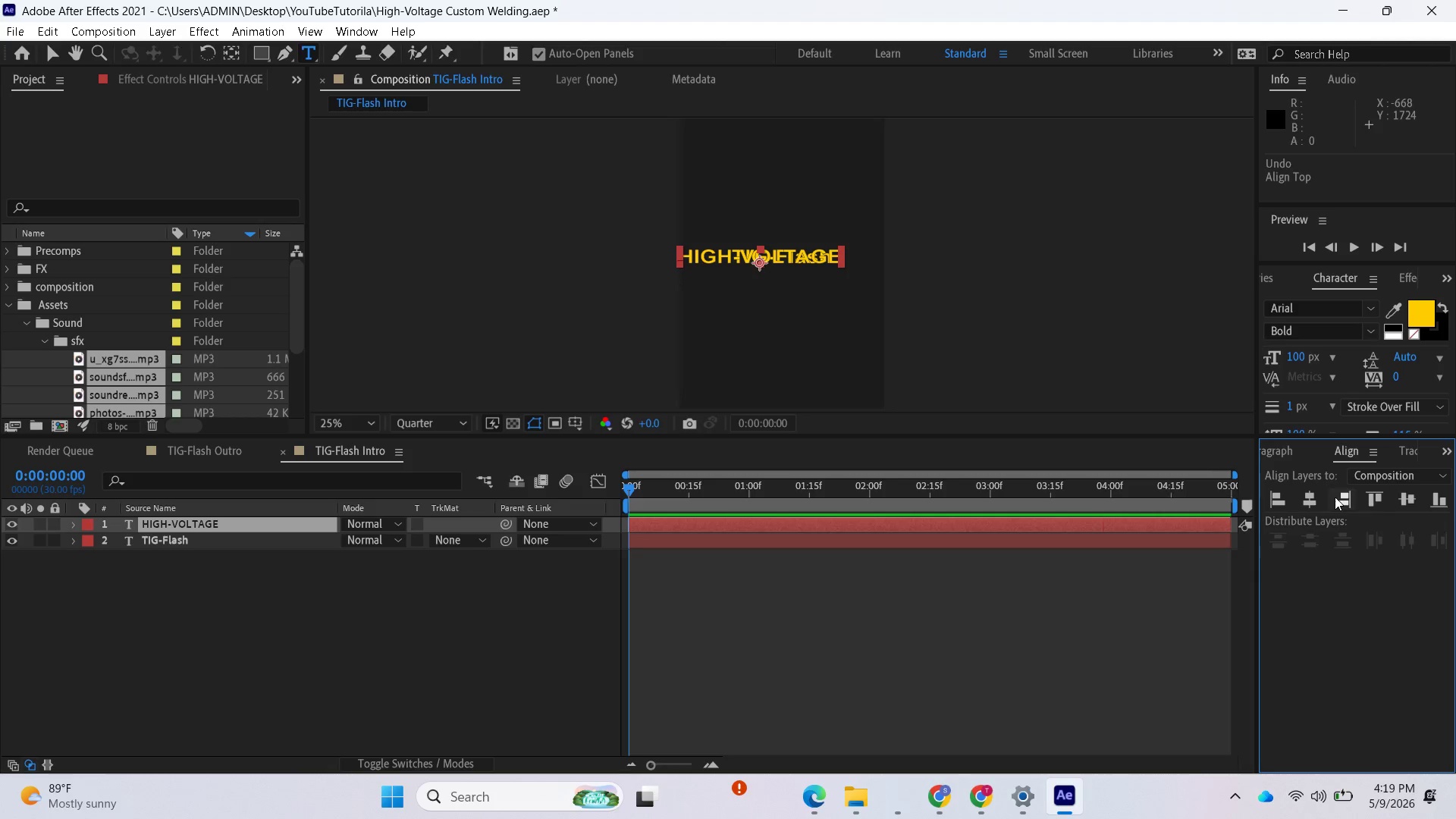 
left_click([1405, 500])
 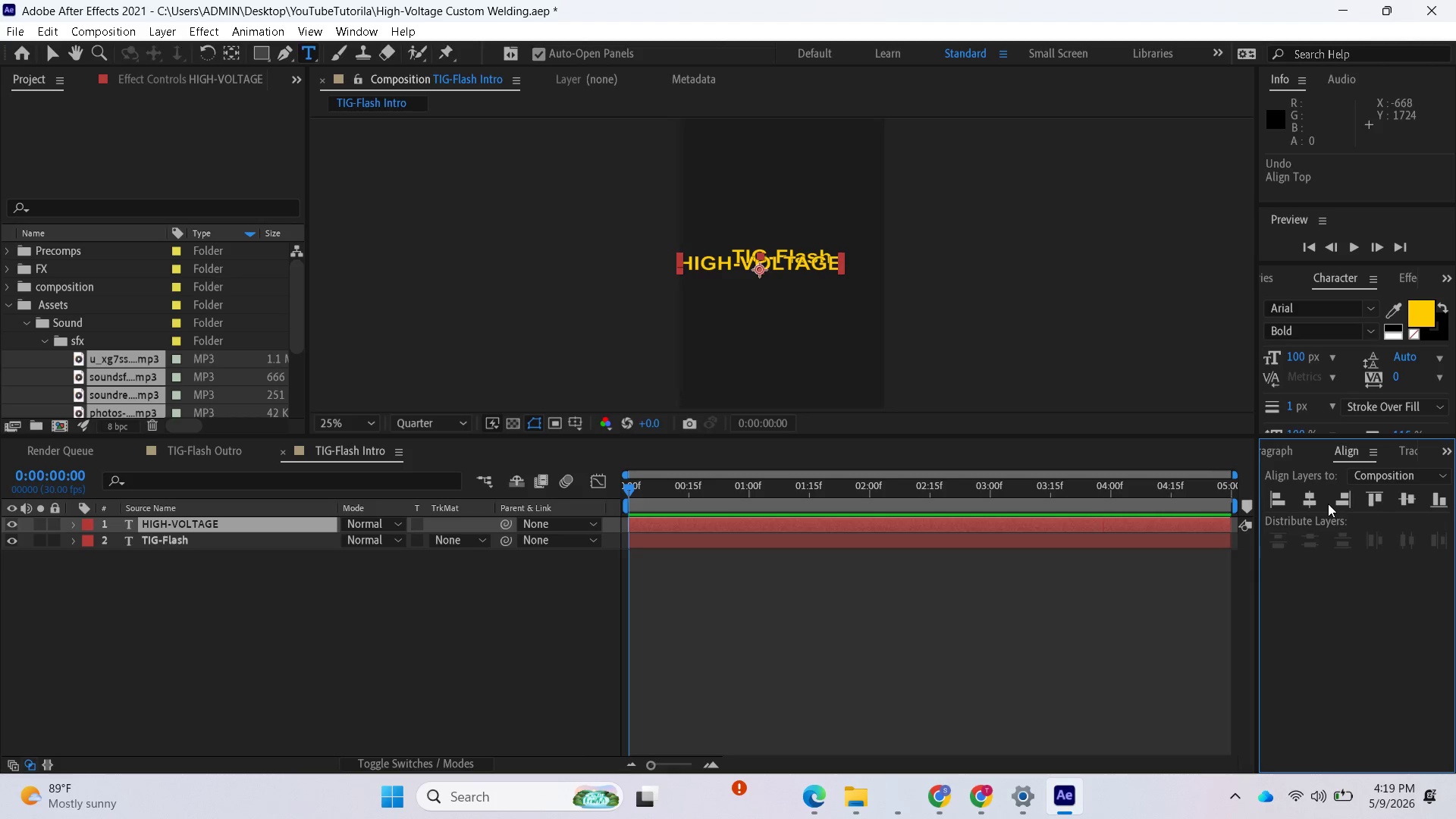 
left_click([1311, 500])
 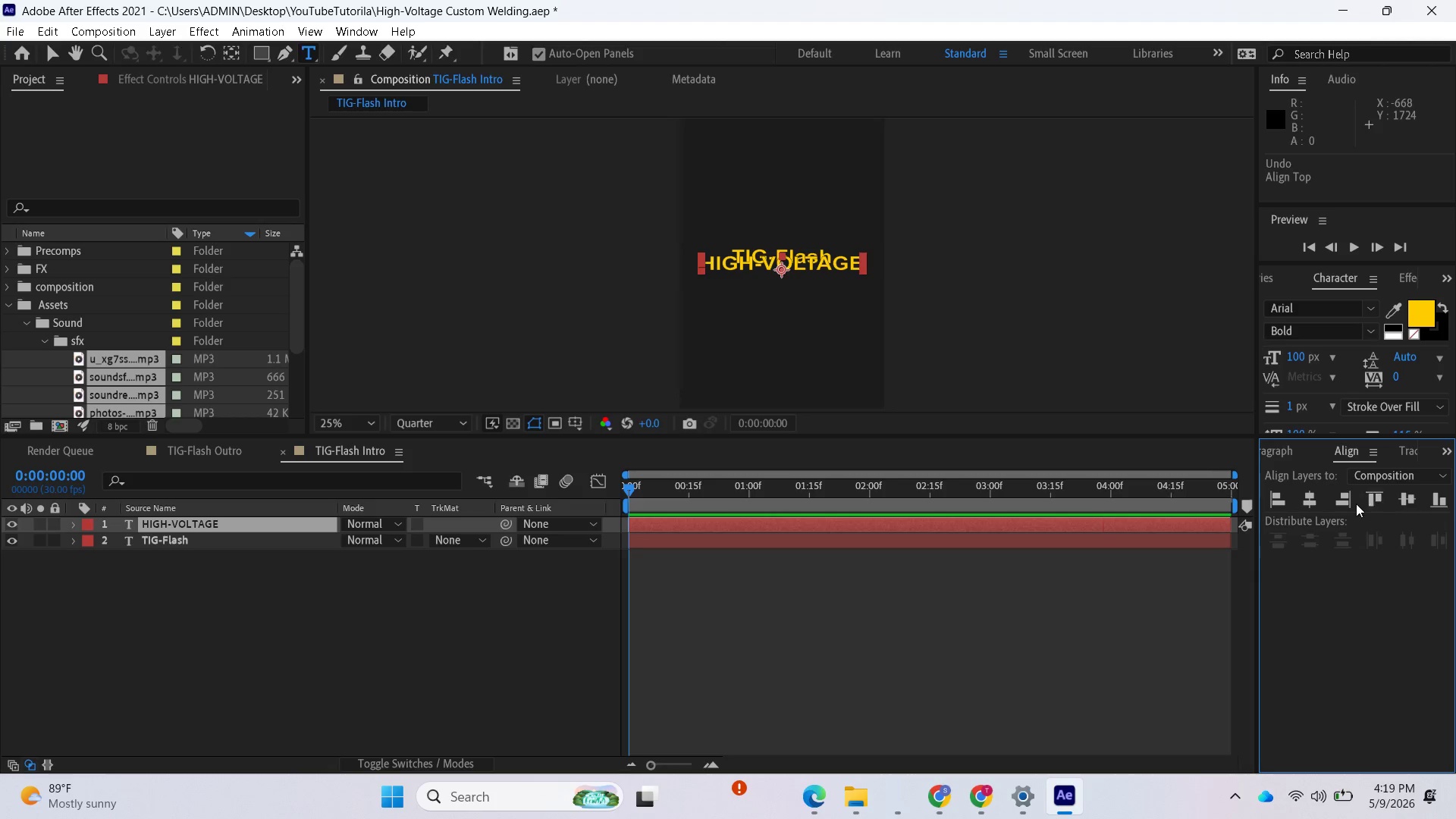 
left_click([1345, 504])
 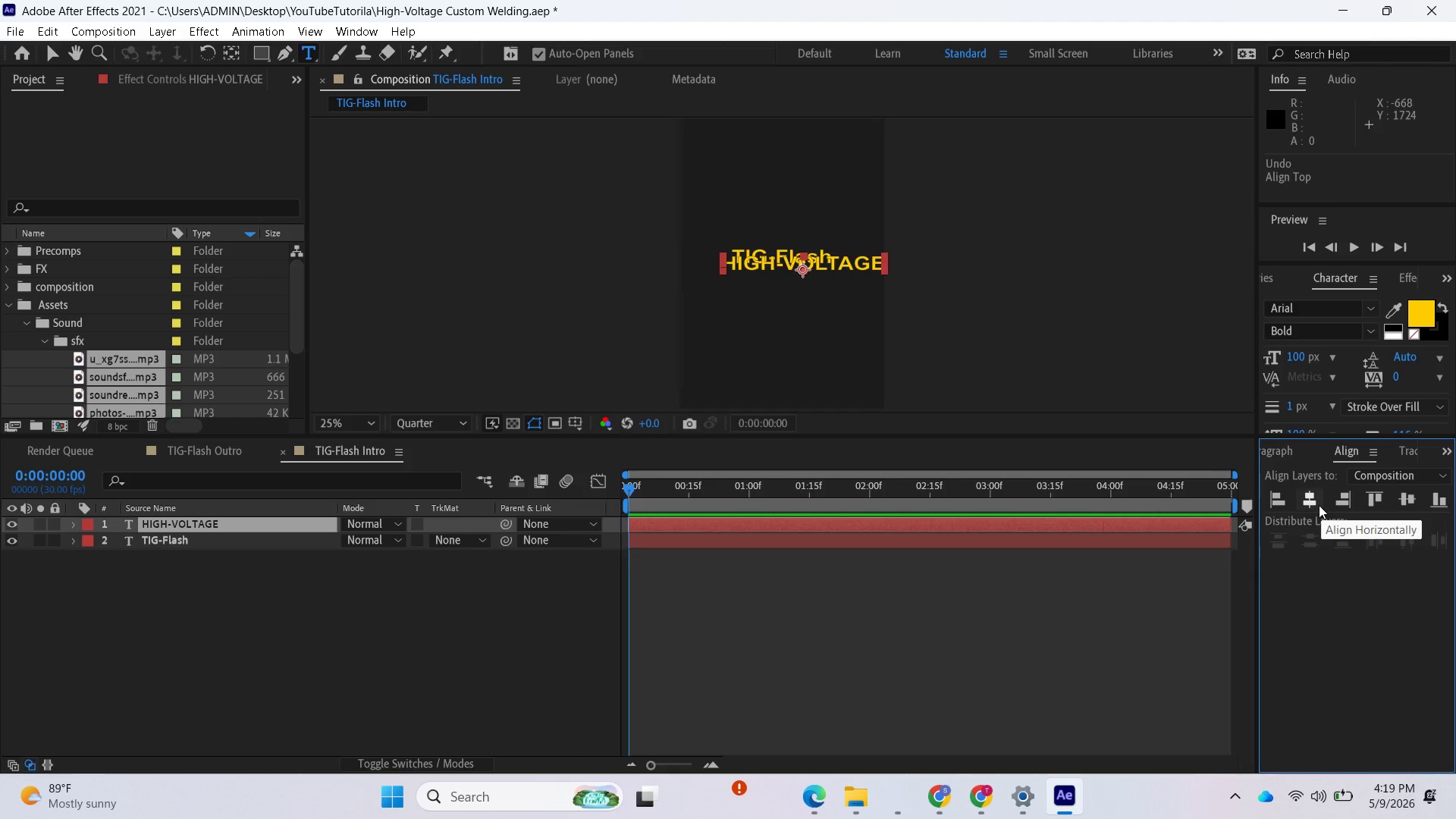 
left_click([1313, 504])
 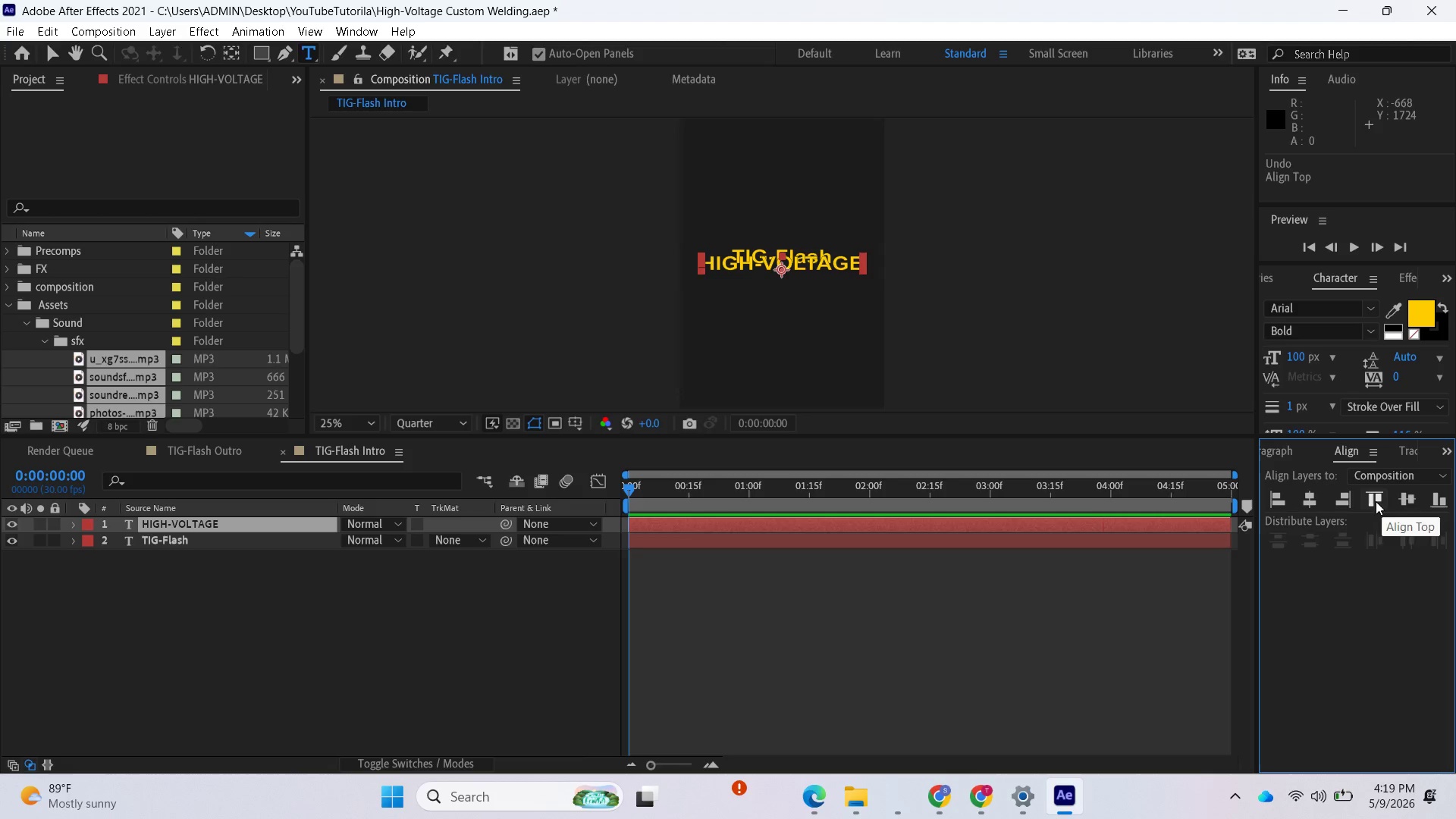 
scroll: coordinate [929, 251], scroll_direction: down, amount: 1.0
 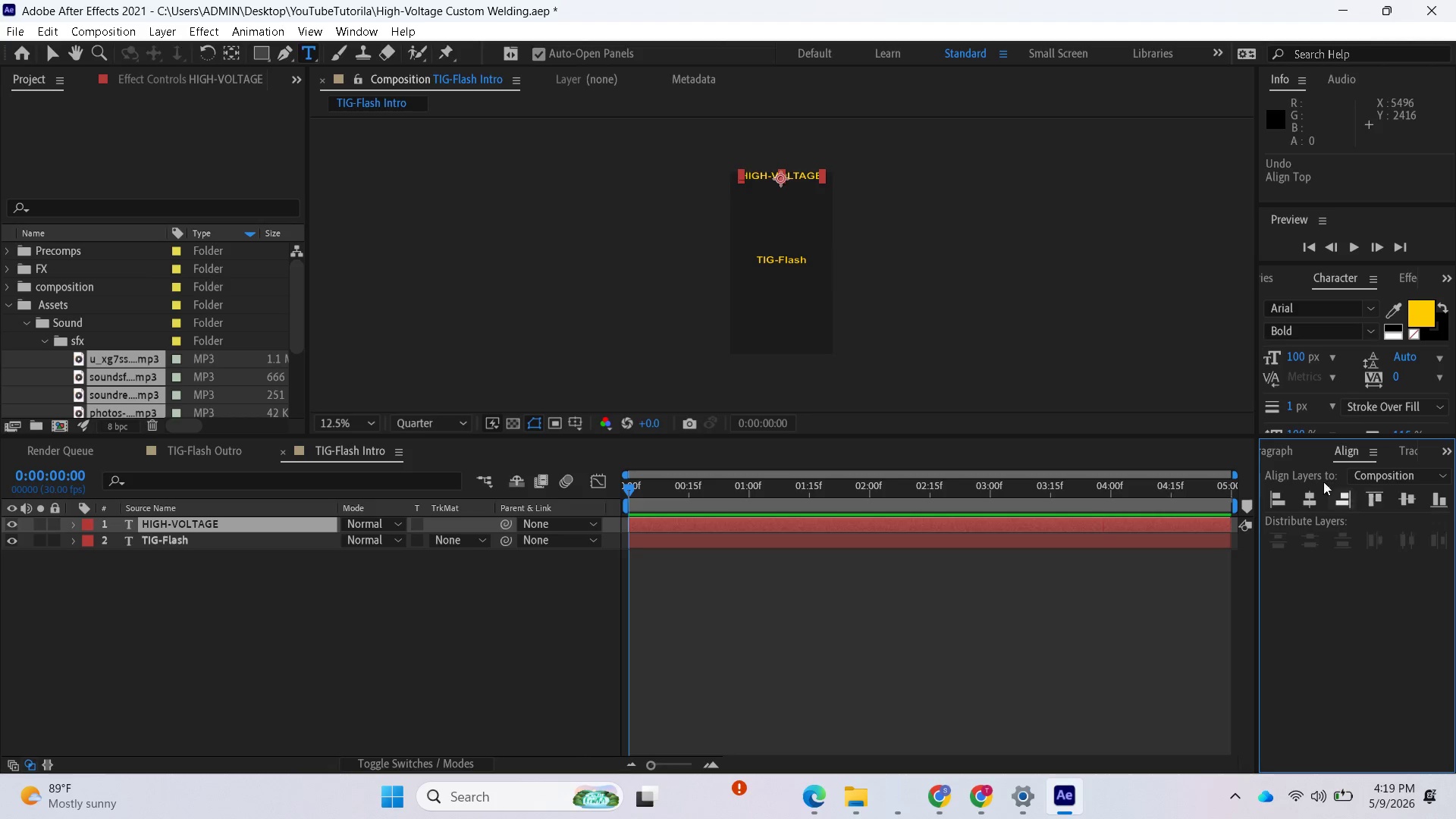 
scroll: coordinate [834, 284], scroll_direction: up, amount: 1.0